 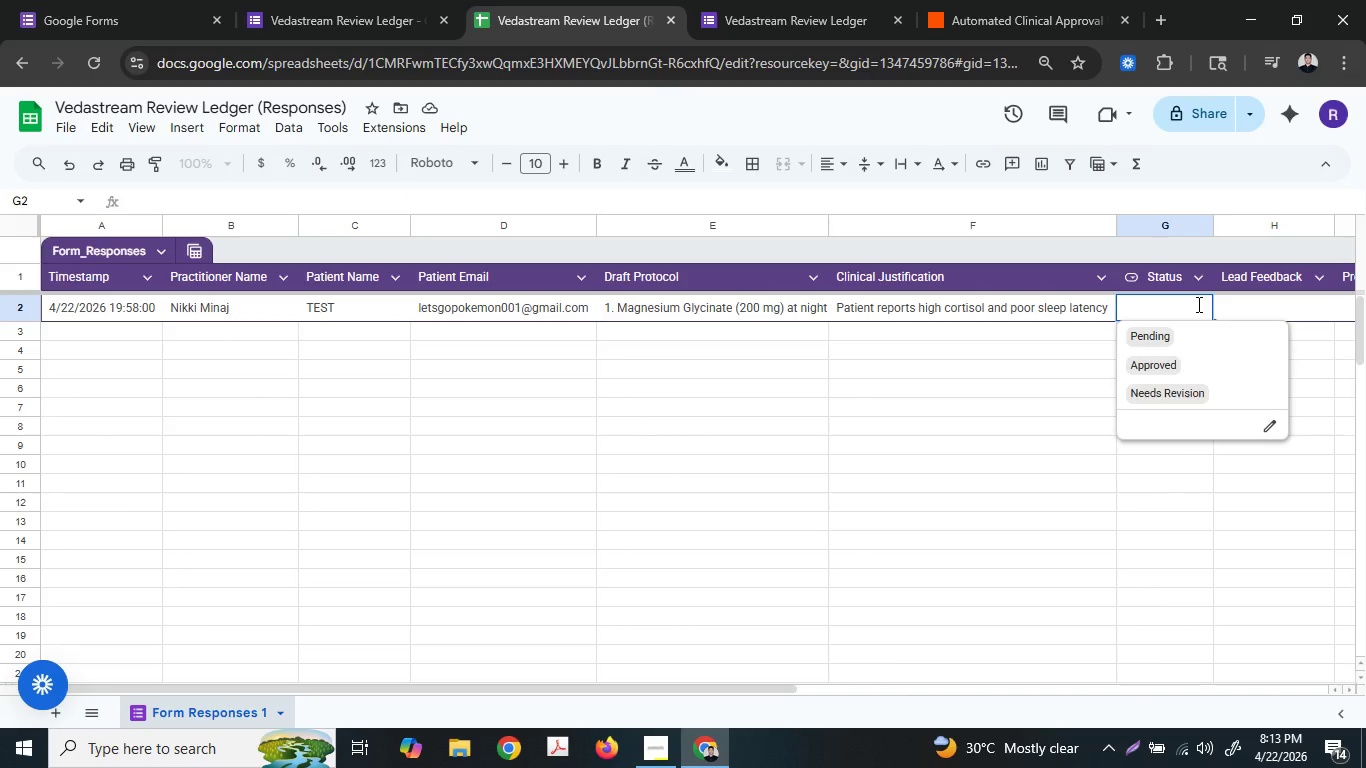 
key(Unknown)
 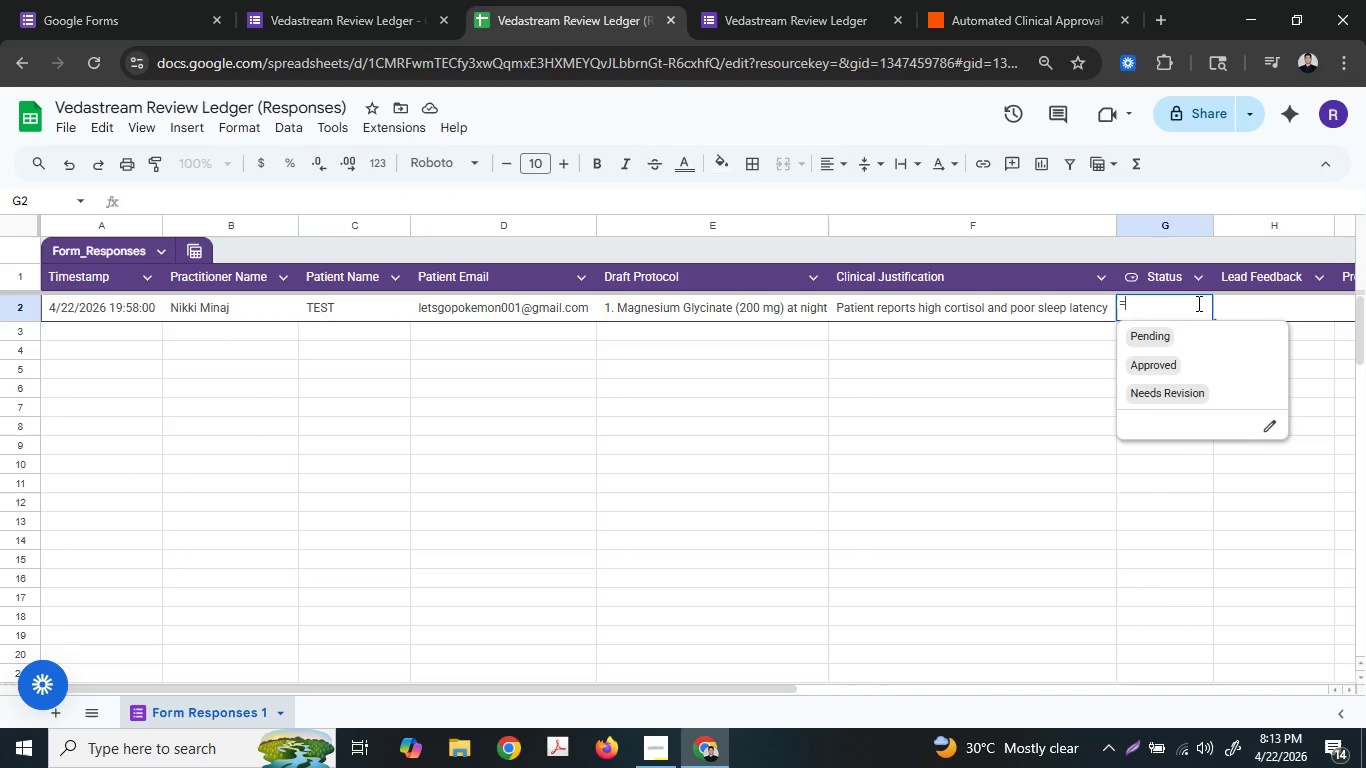 
type(=ARRAYF)
 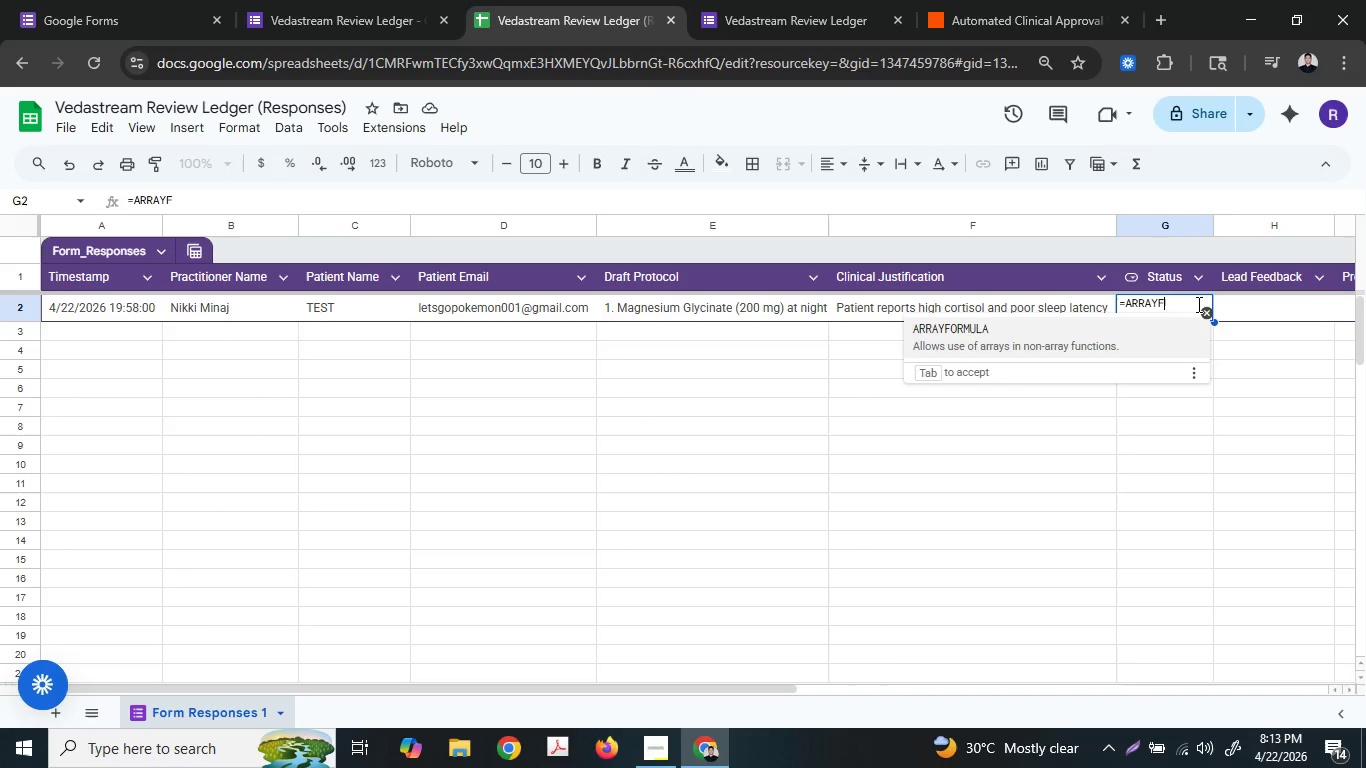 
left_click([1093, 322])
 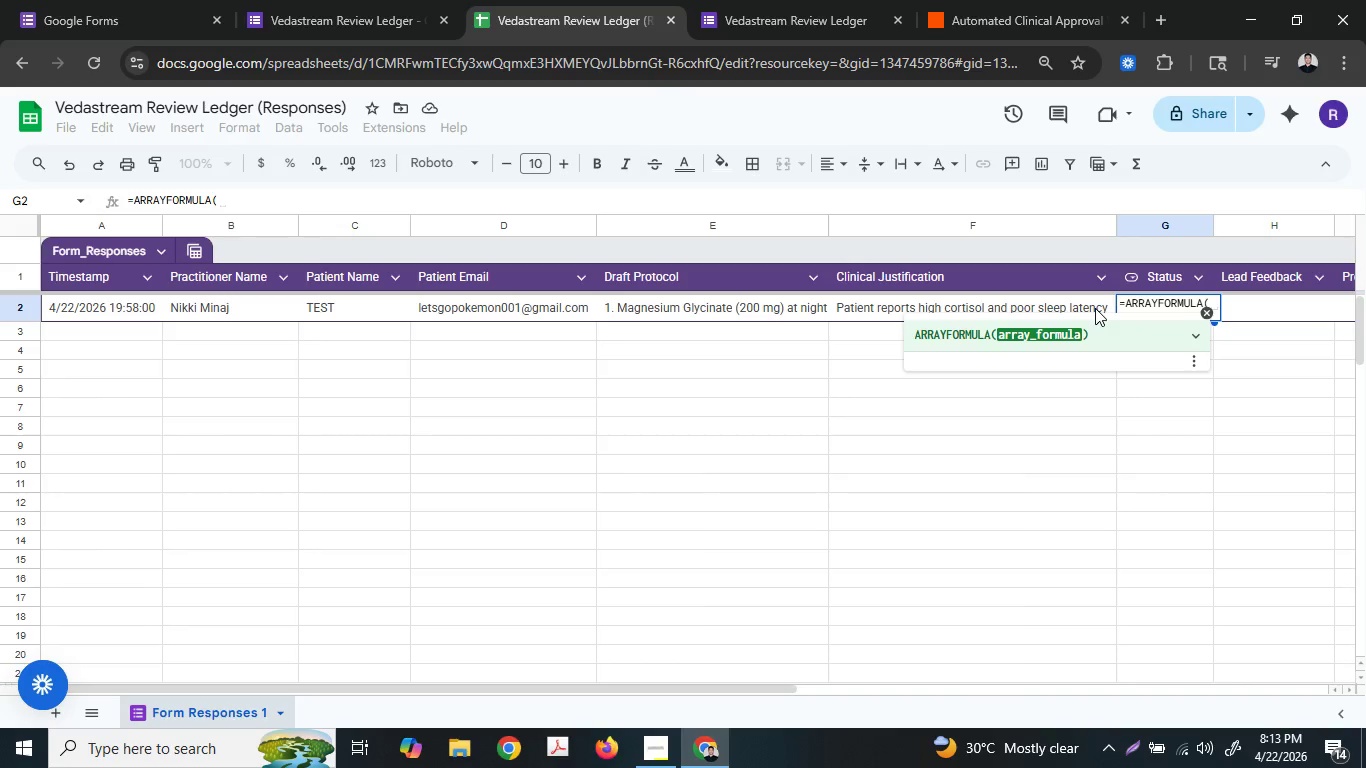 
wait(7.47)
 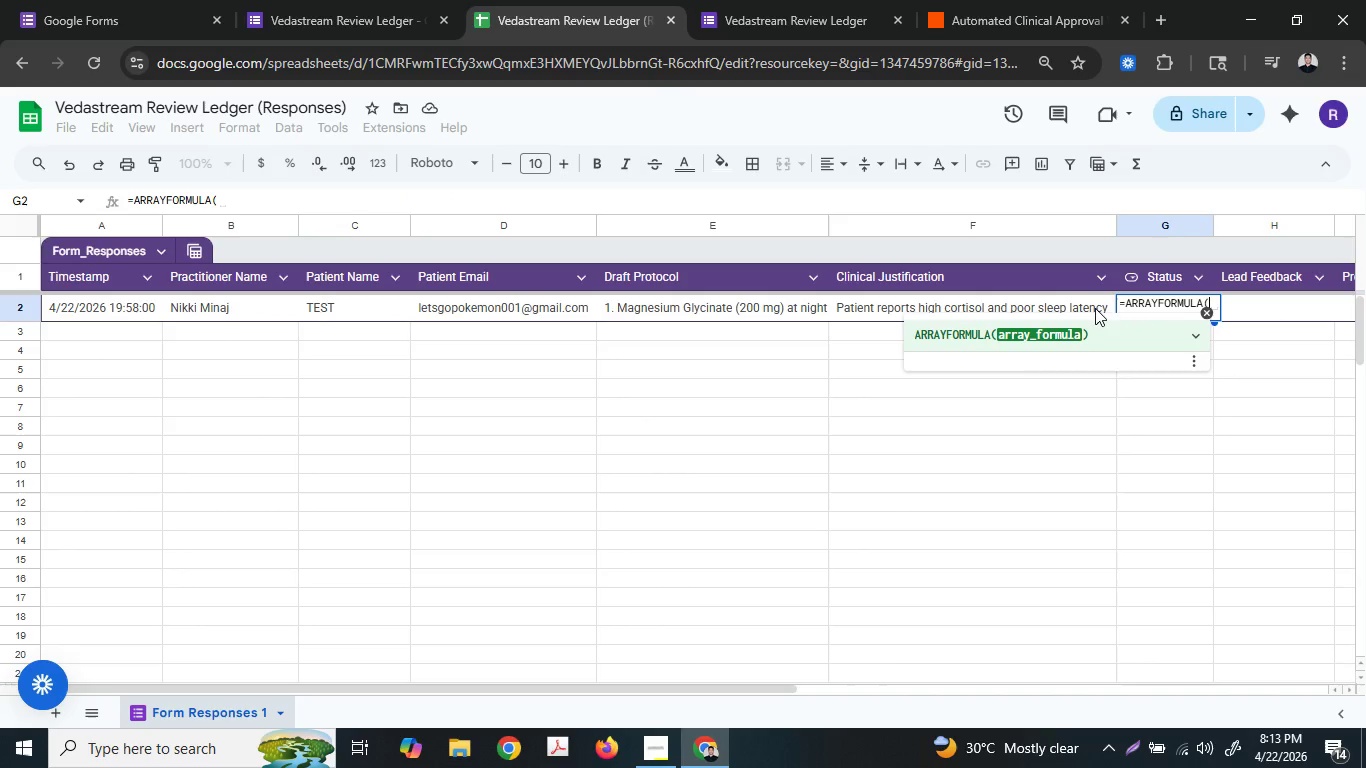 
type(IF)
 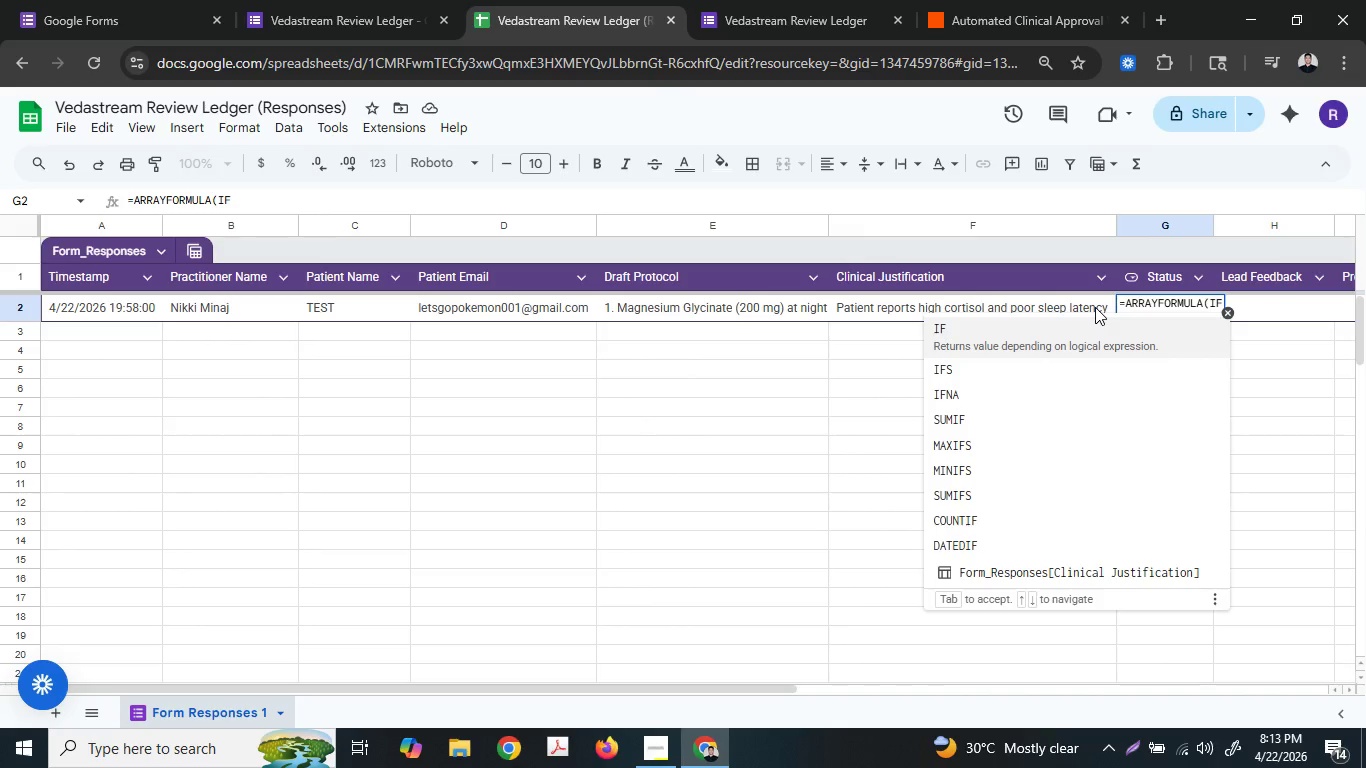 
wait(6.98)
 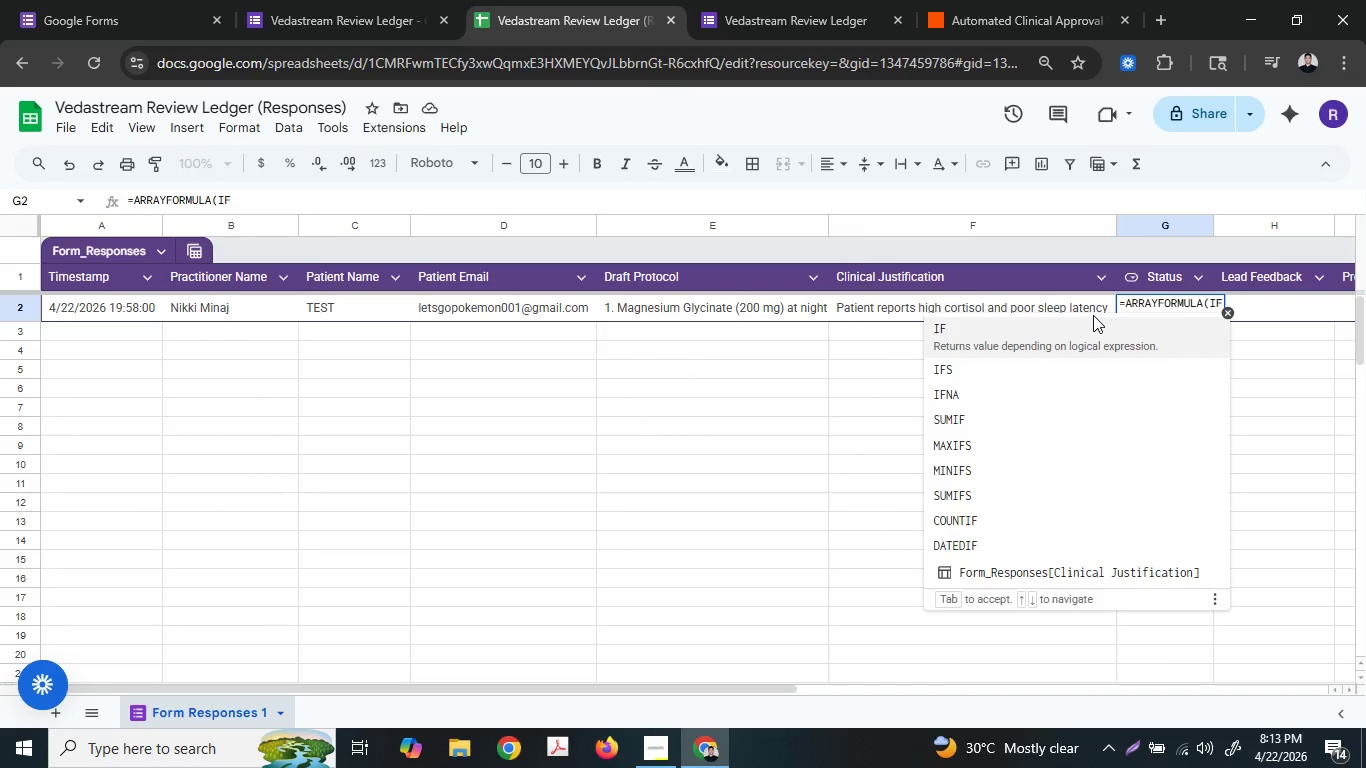 
hold_key(key=ShiftLeft, duration=0.42)
 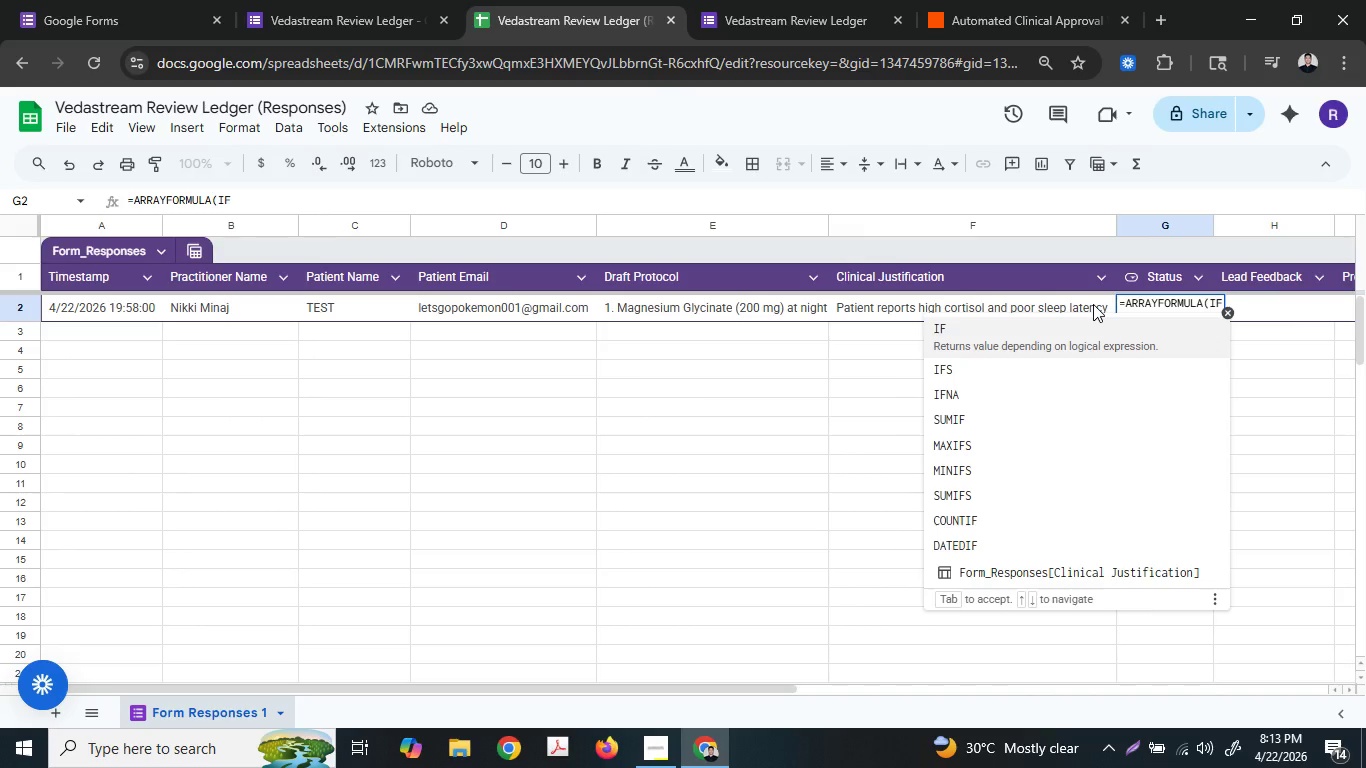 
type((ROW)
 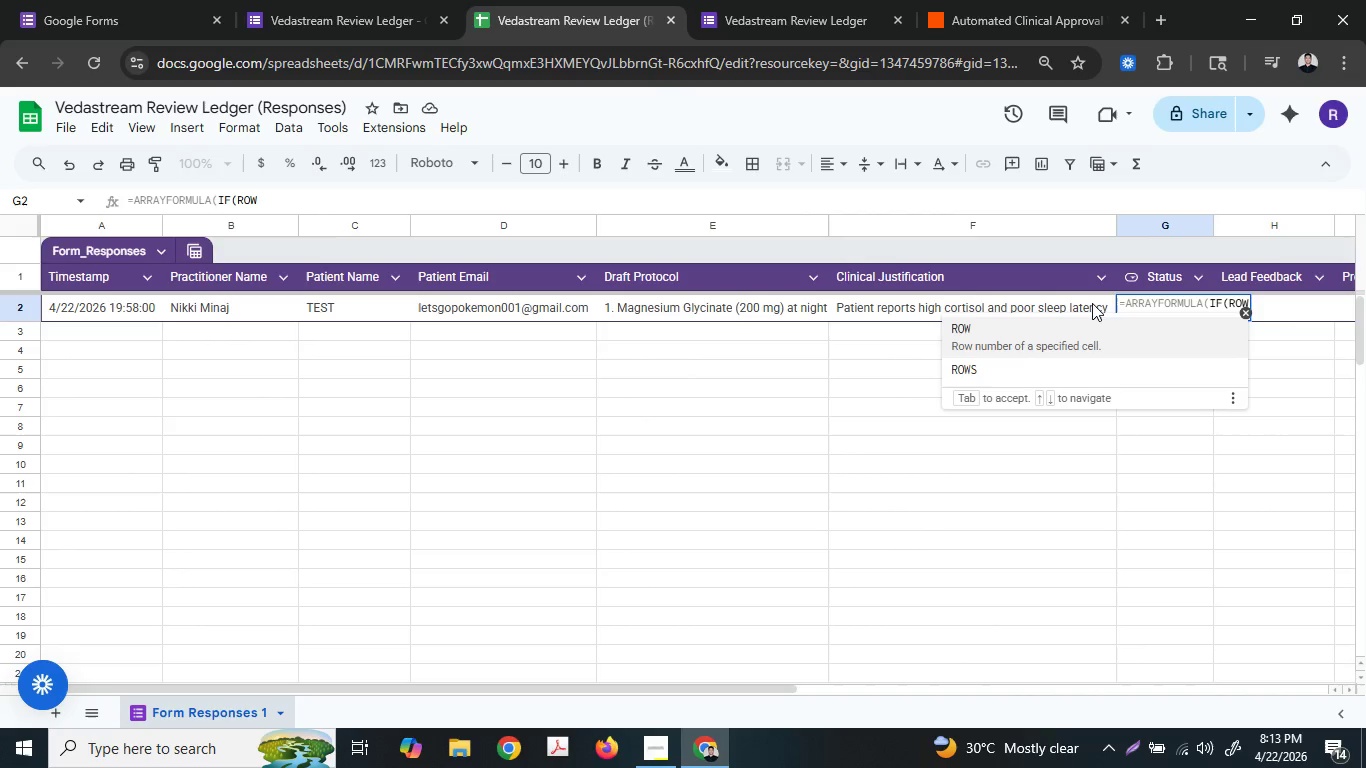 
type((ALA)
key(Backspace)
key(Backspace)
type(:A)
 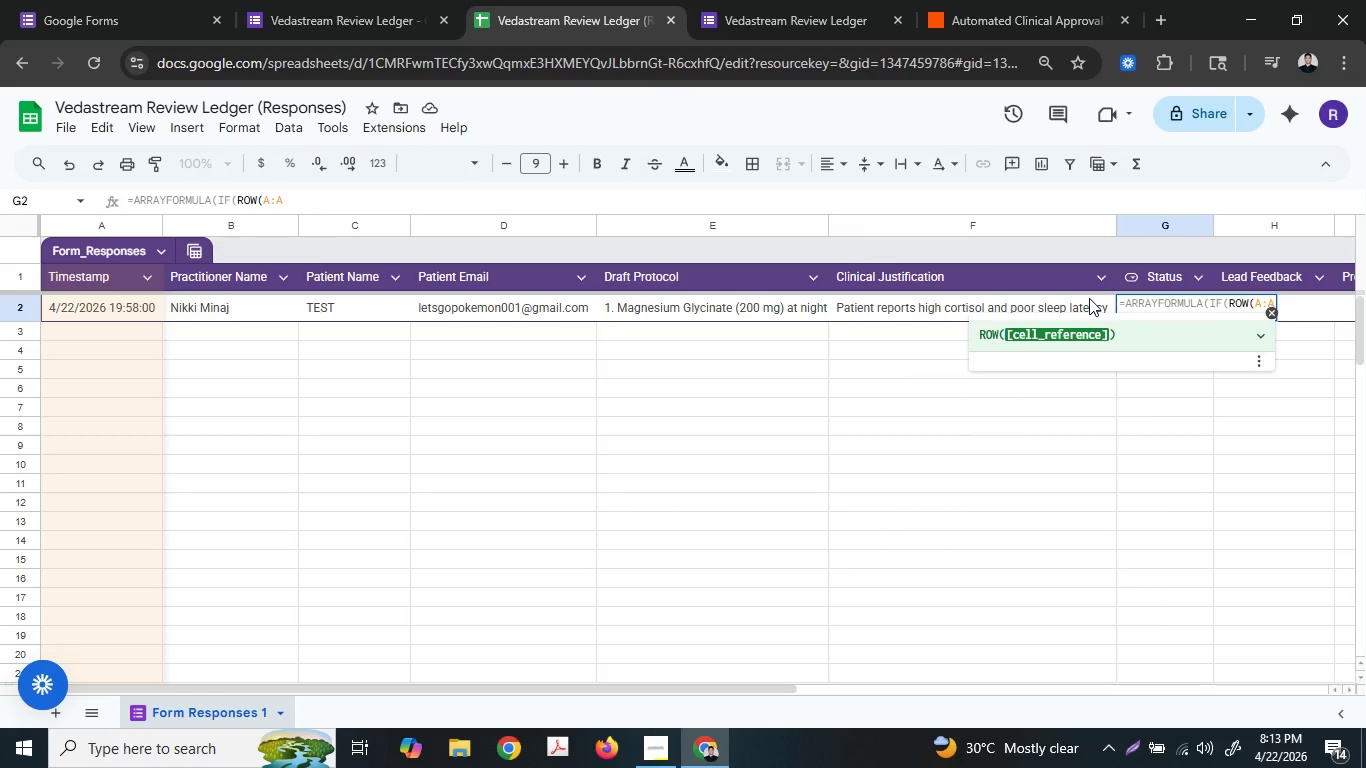 
wait(5.55)
 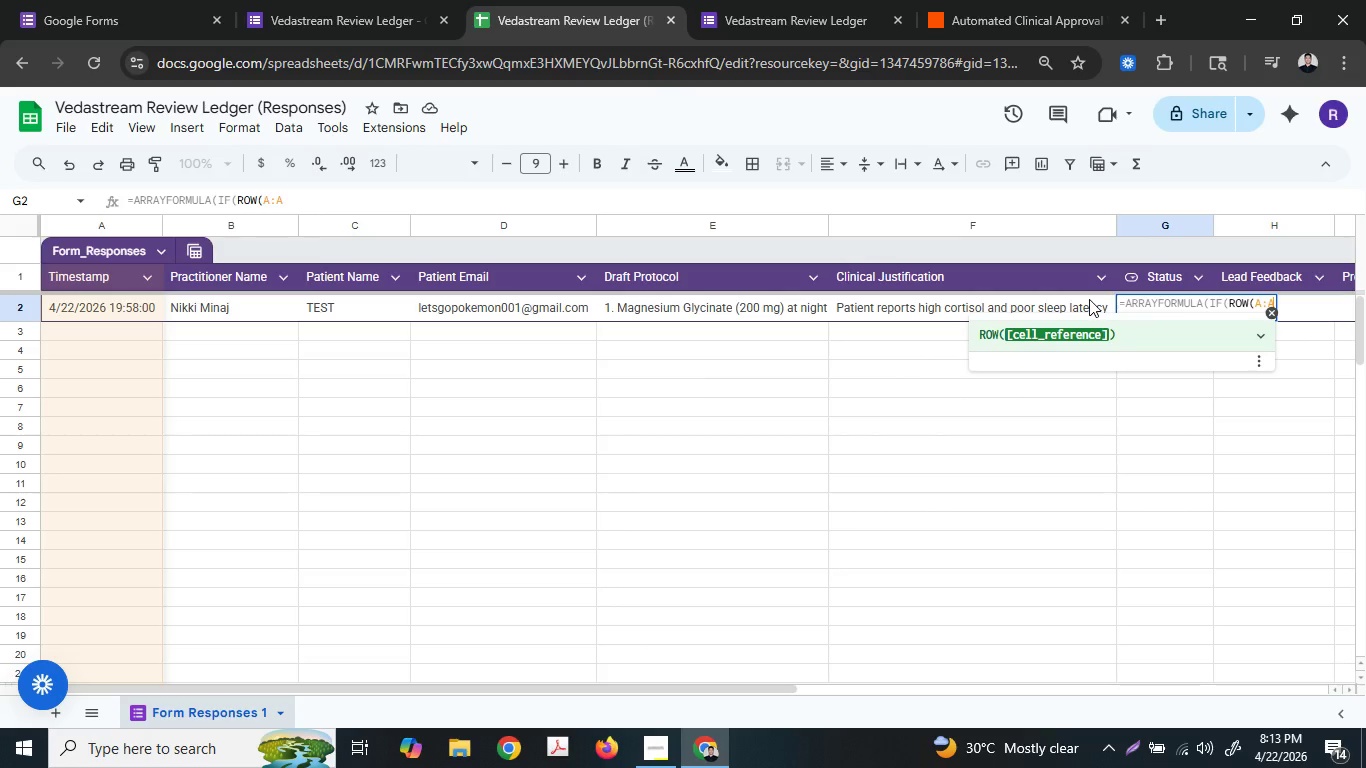 
key(Equal)
 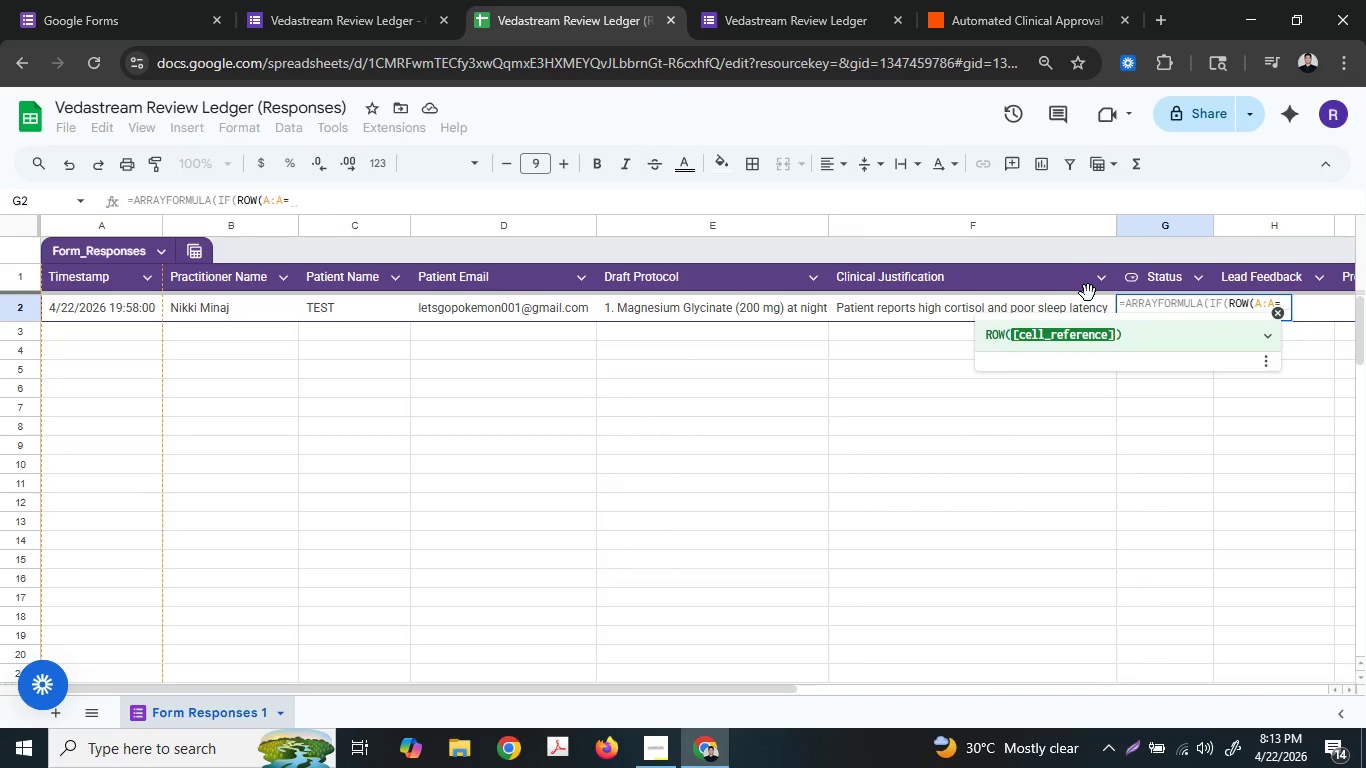 
key(2)
 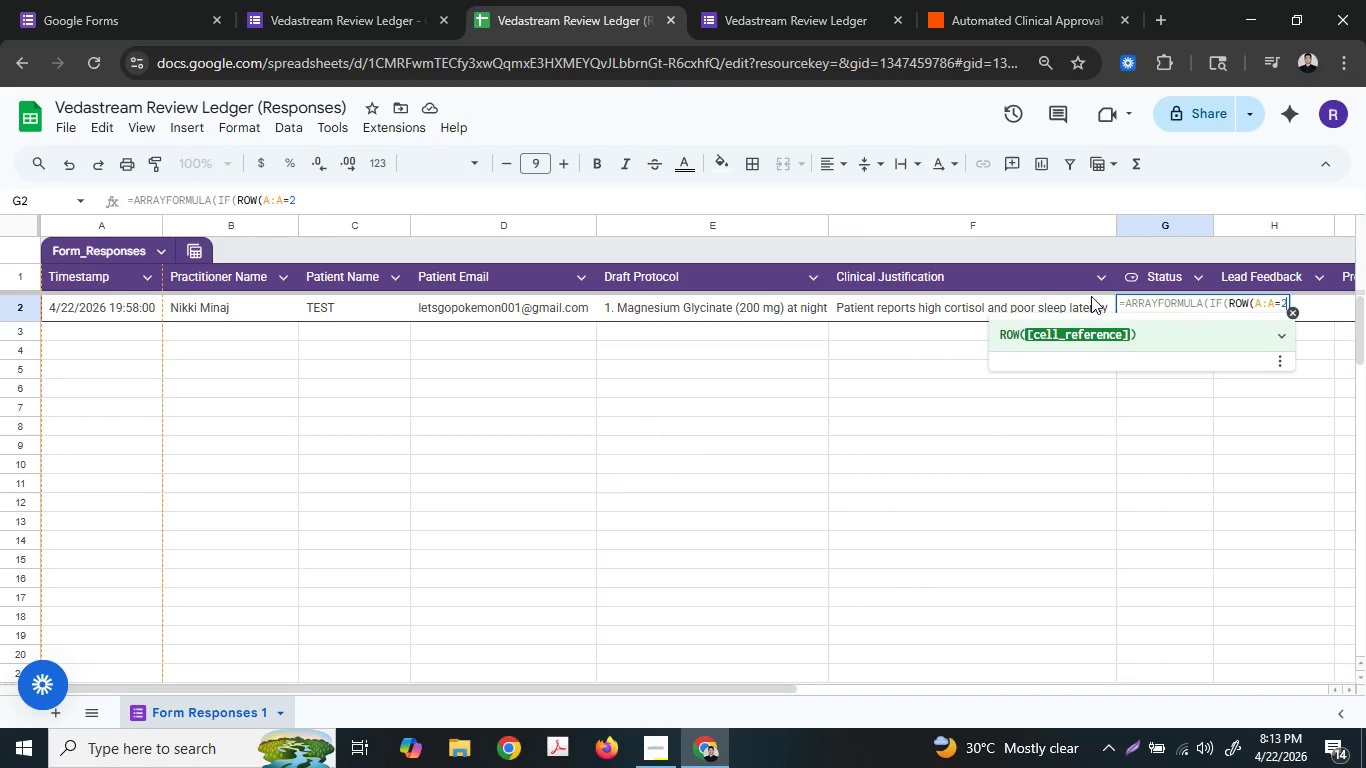 
key(Backspace)
key(Backspace)
type(()
key(Backspace)
type()=1,"Status",IF)I)
key(Backspace)
key(Backspace)
type(*I)
key(Backspace)
type(*)
key(Backspace)
key(Backspace)
type((IS)
 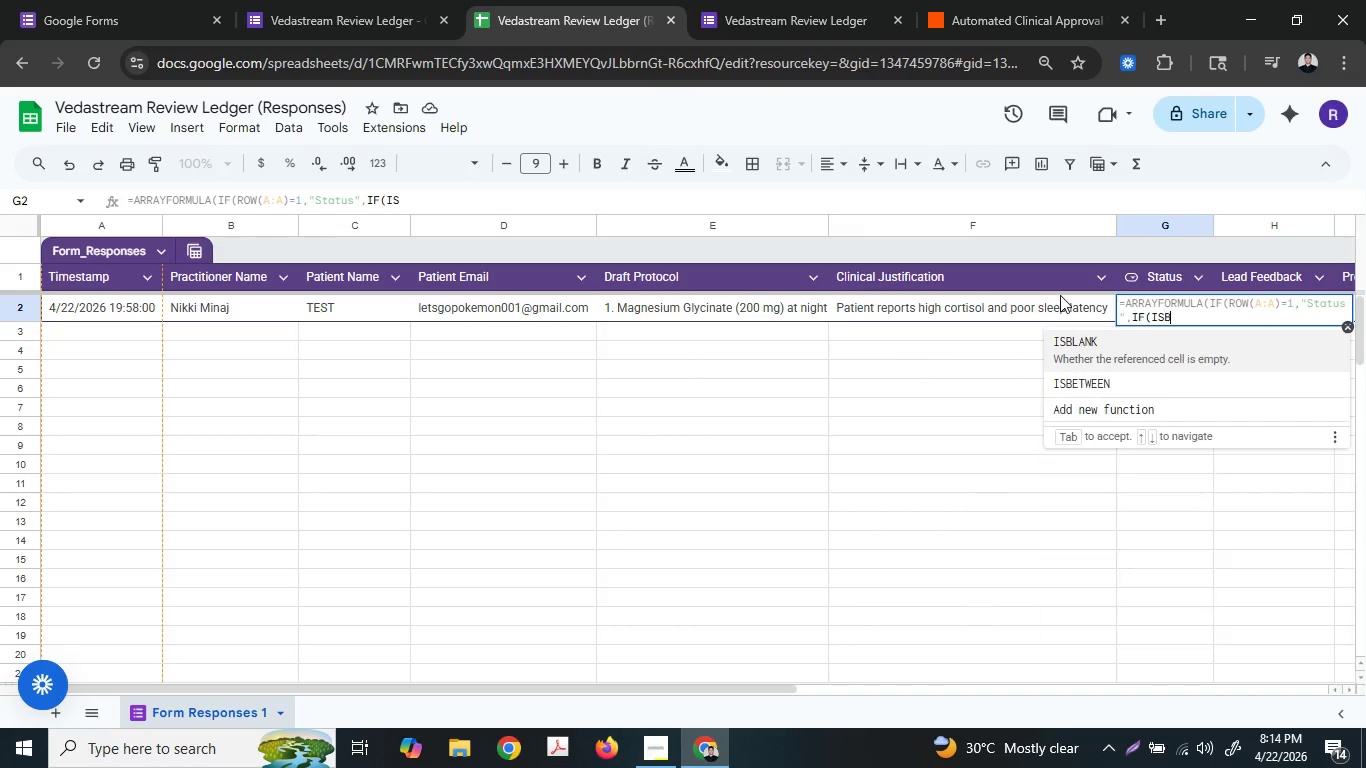 
type(BLANK(A:A()
key(Backspace)
type())
 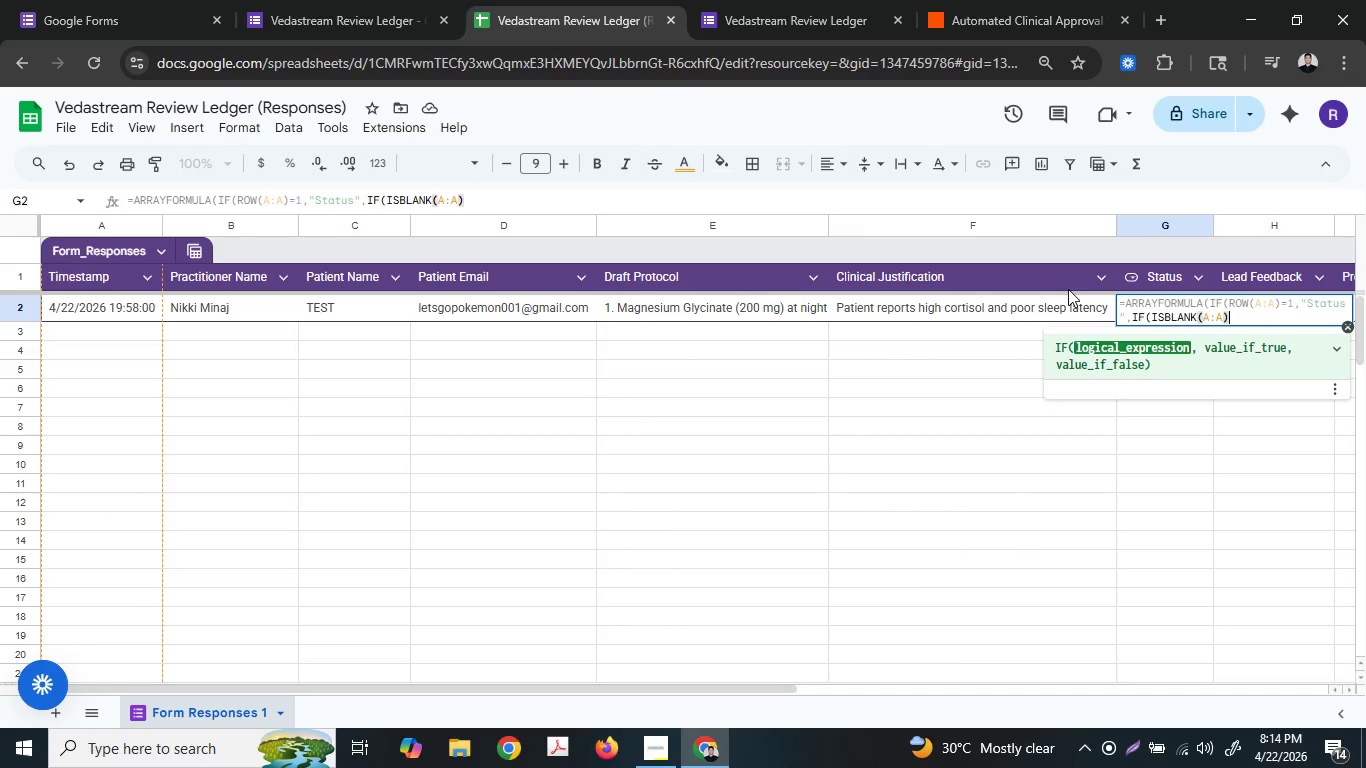 
key(Comma)
 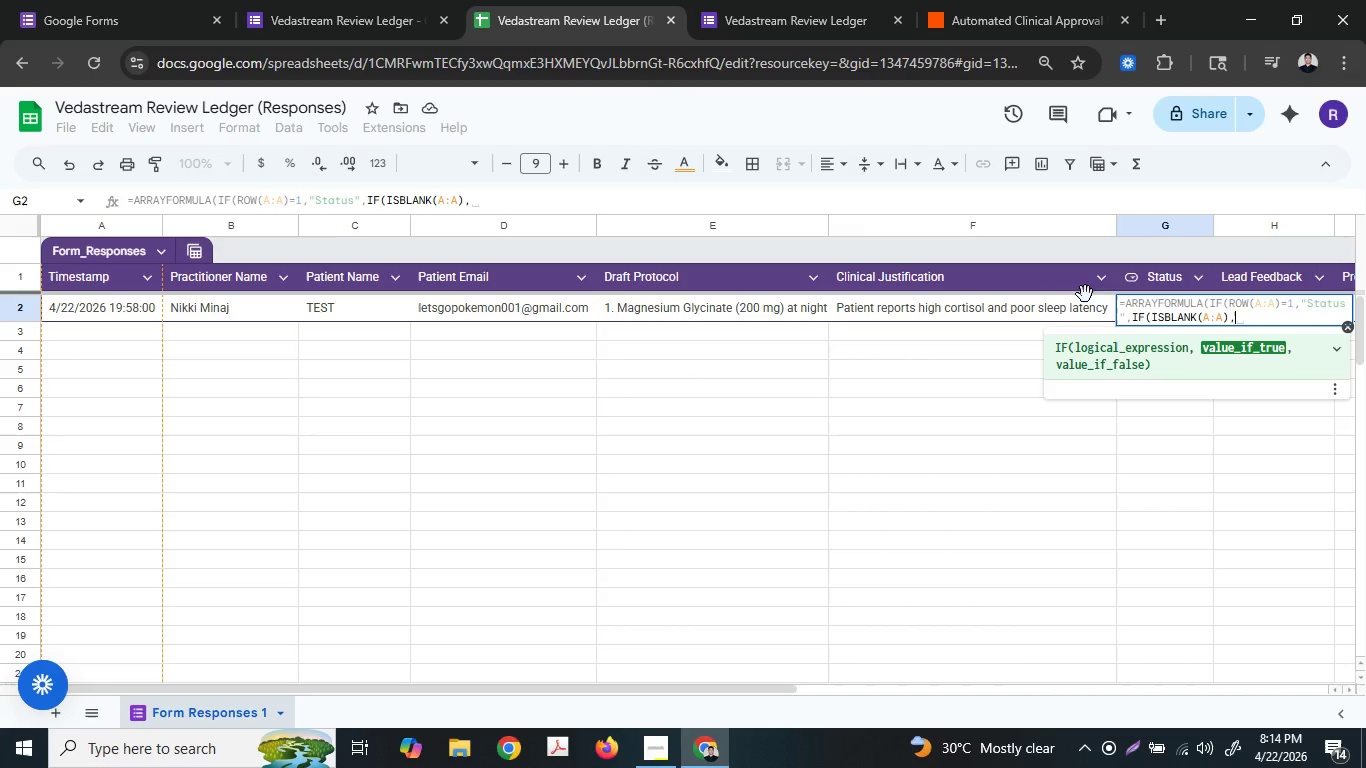 
key(Shift+Quote)
 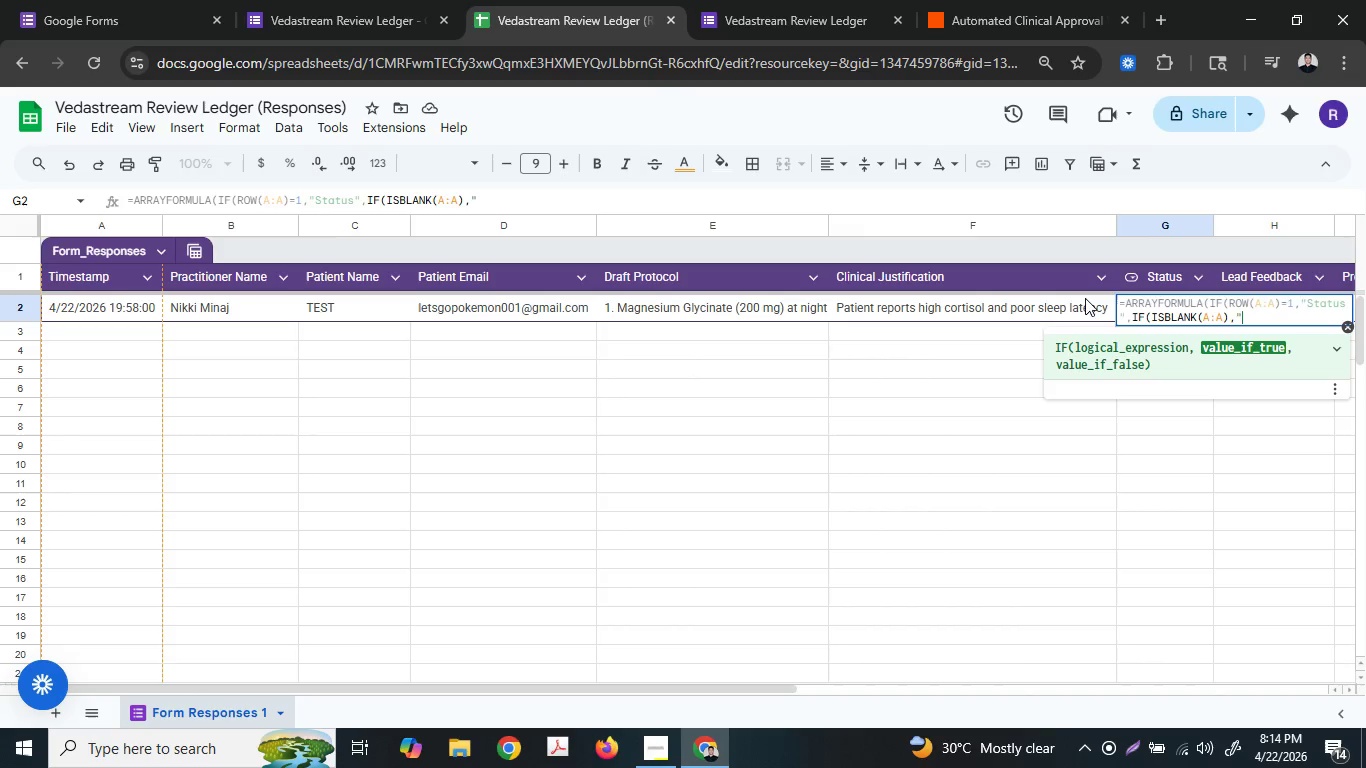 
key(Shift+Quote)
 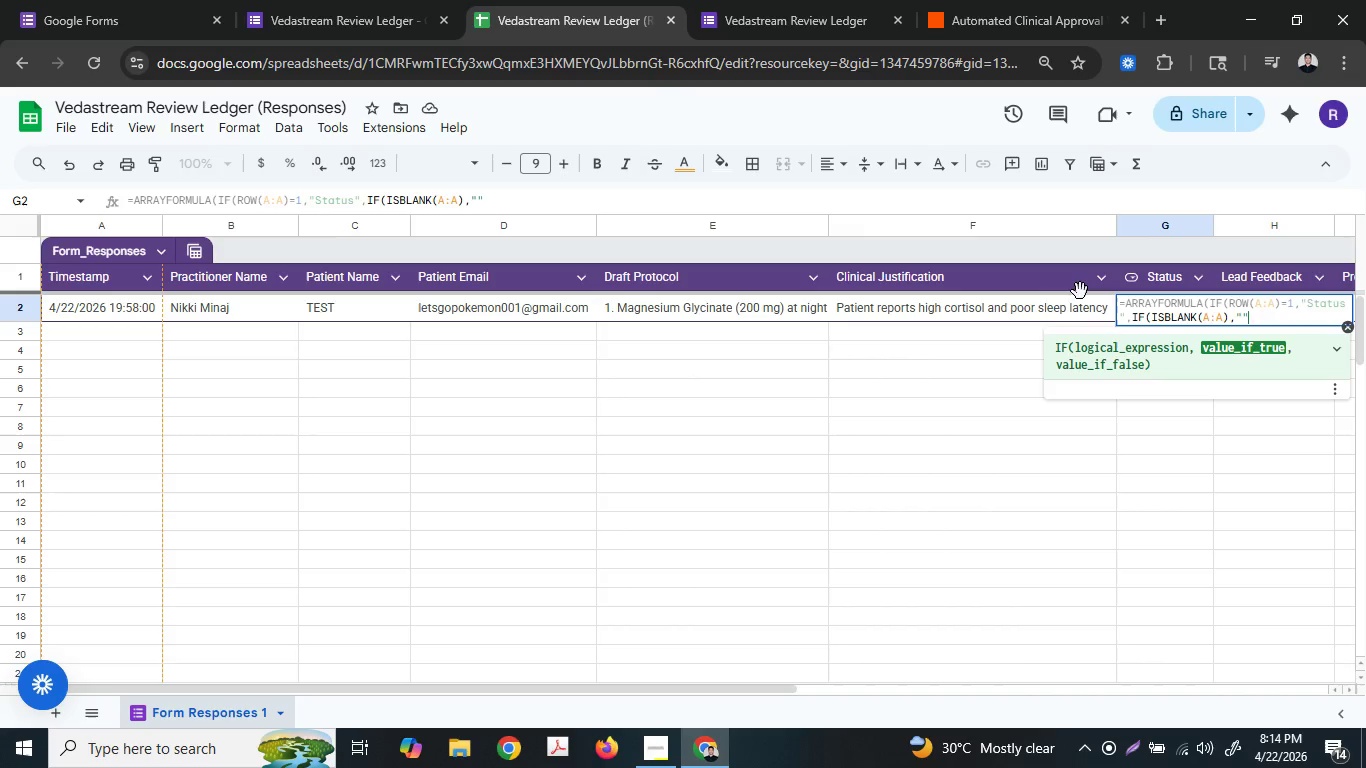 
key(Comma)
 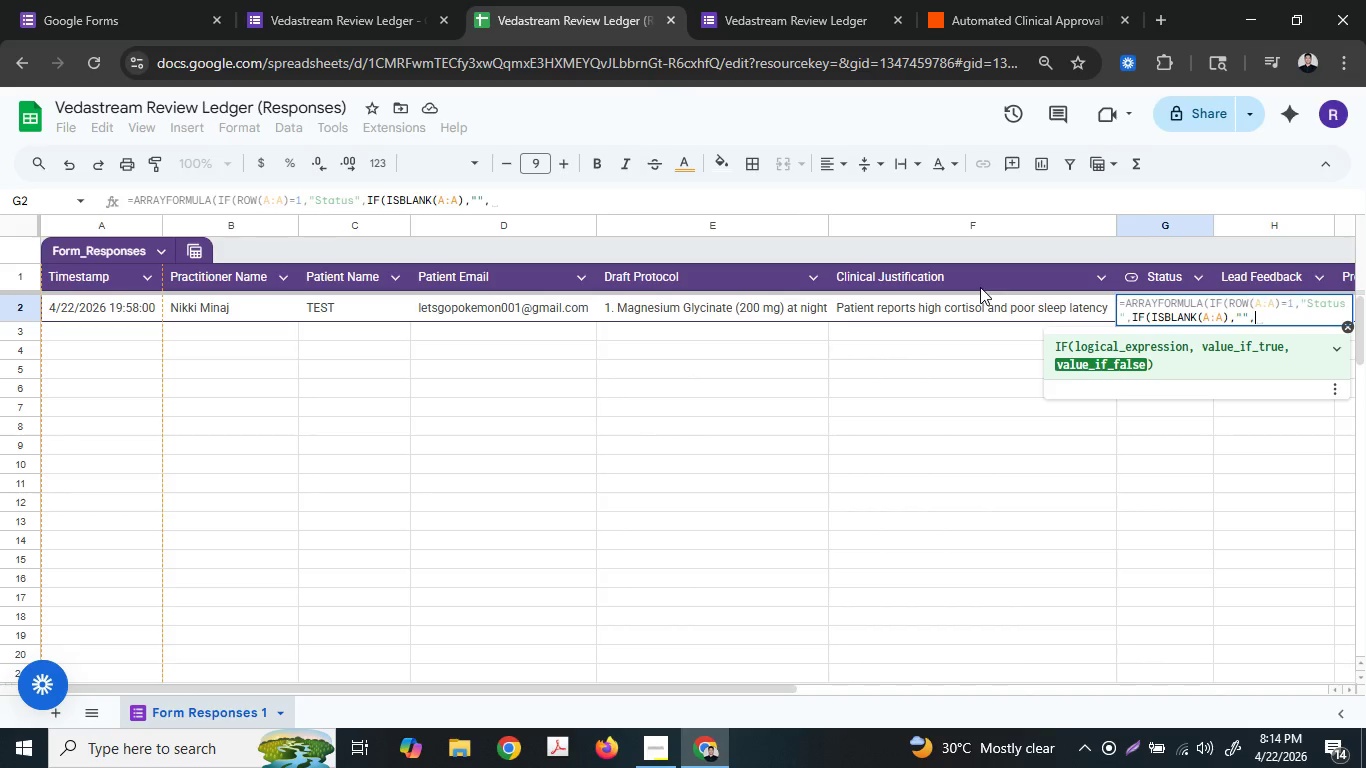 
type("Pending"))))
 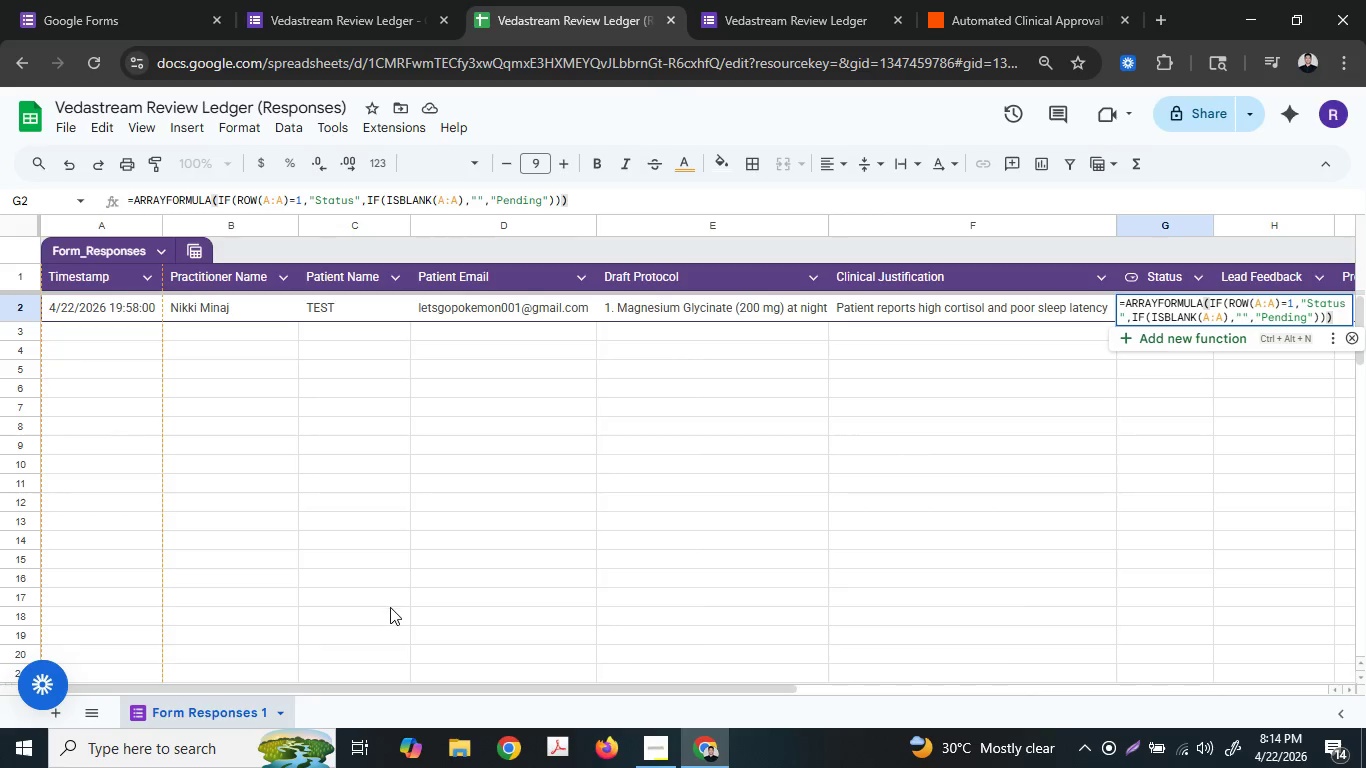 
key(Enter)
 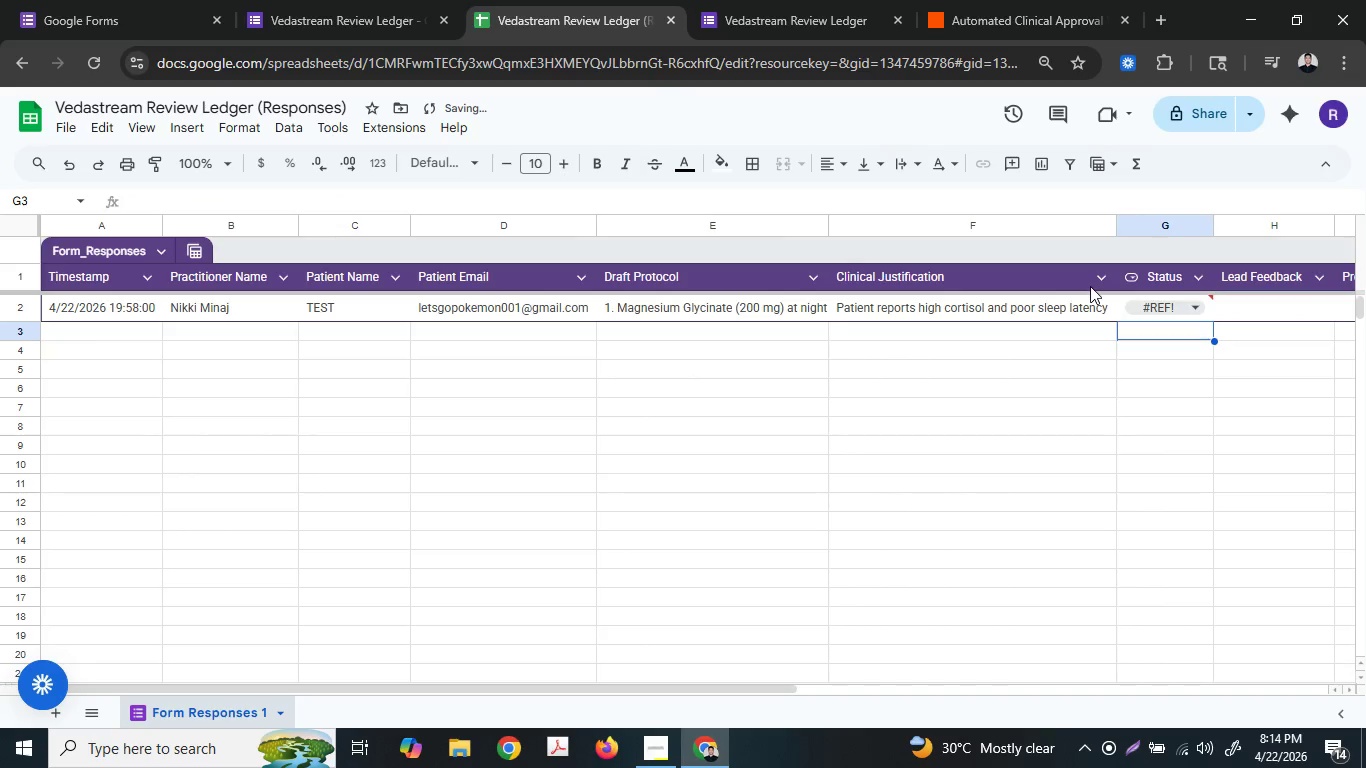 
wait(9.15)
 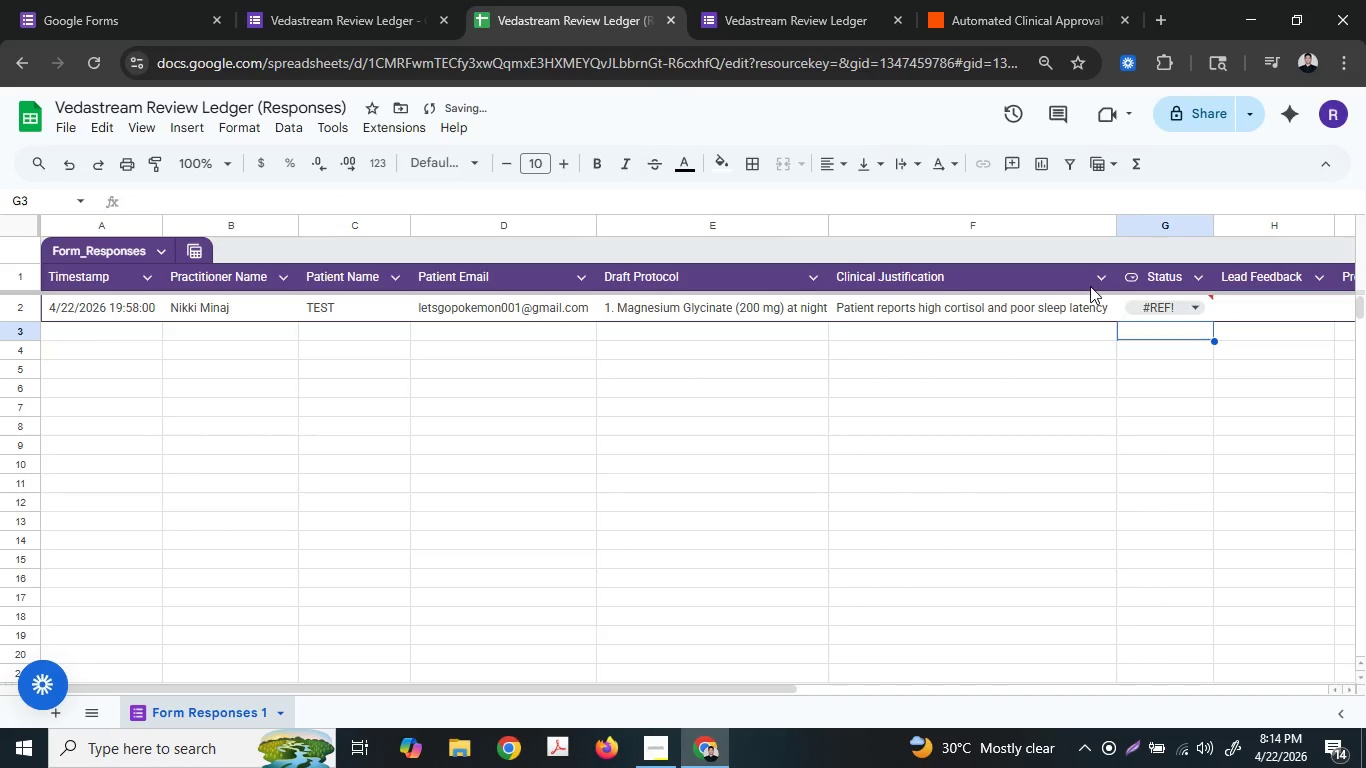 
mouse_move([1205, 306])
 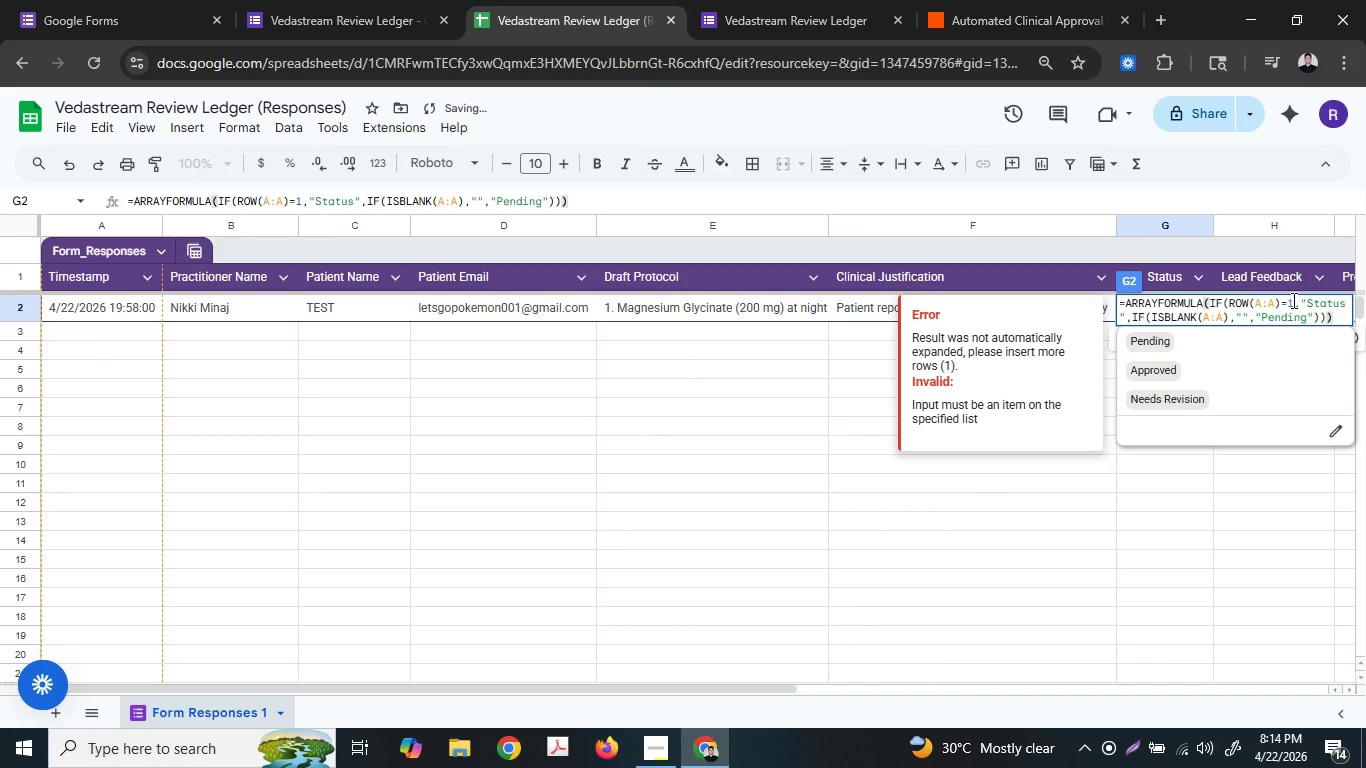 
left_click_drag(start_coordinate=[1294, 300], to_coordinate=[1289, 300])
 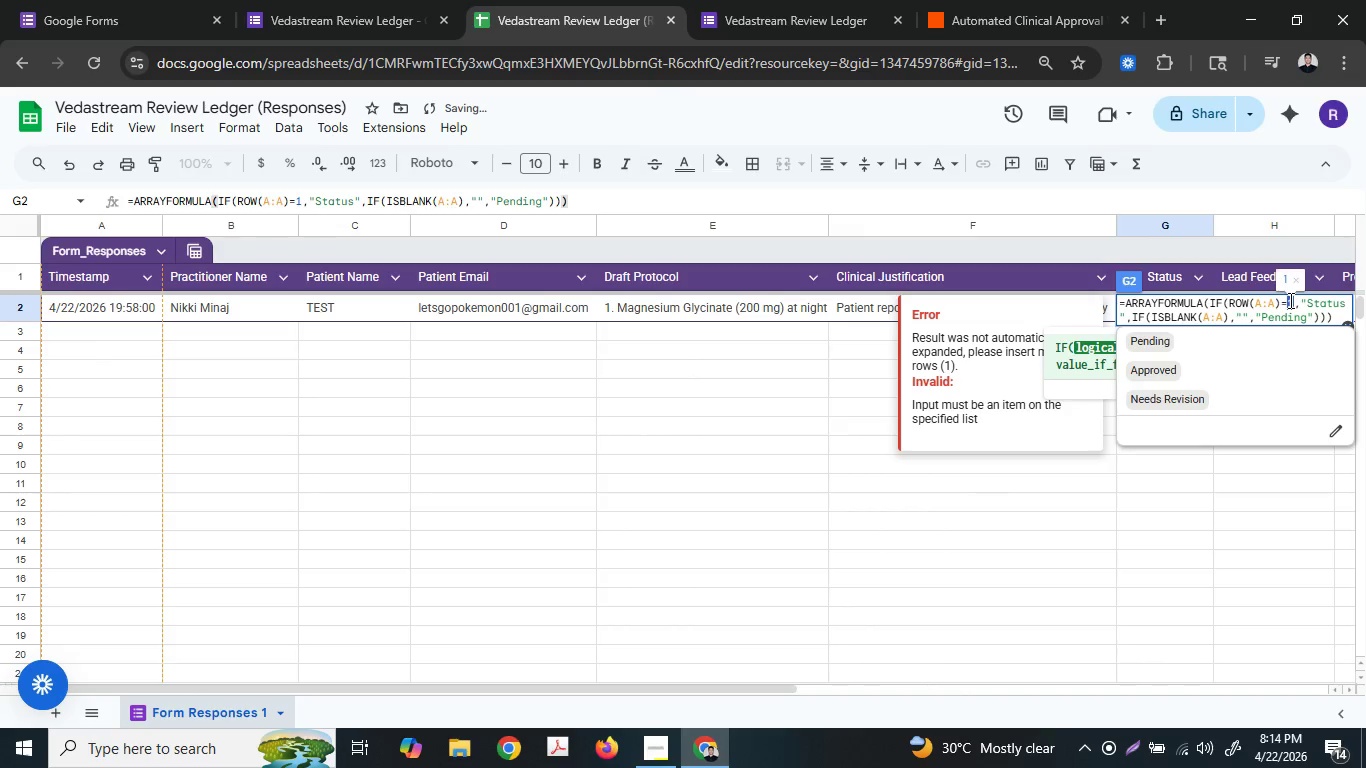 
key(2)
 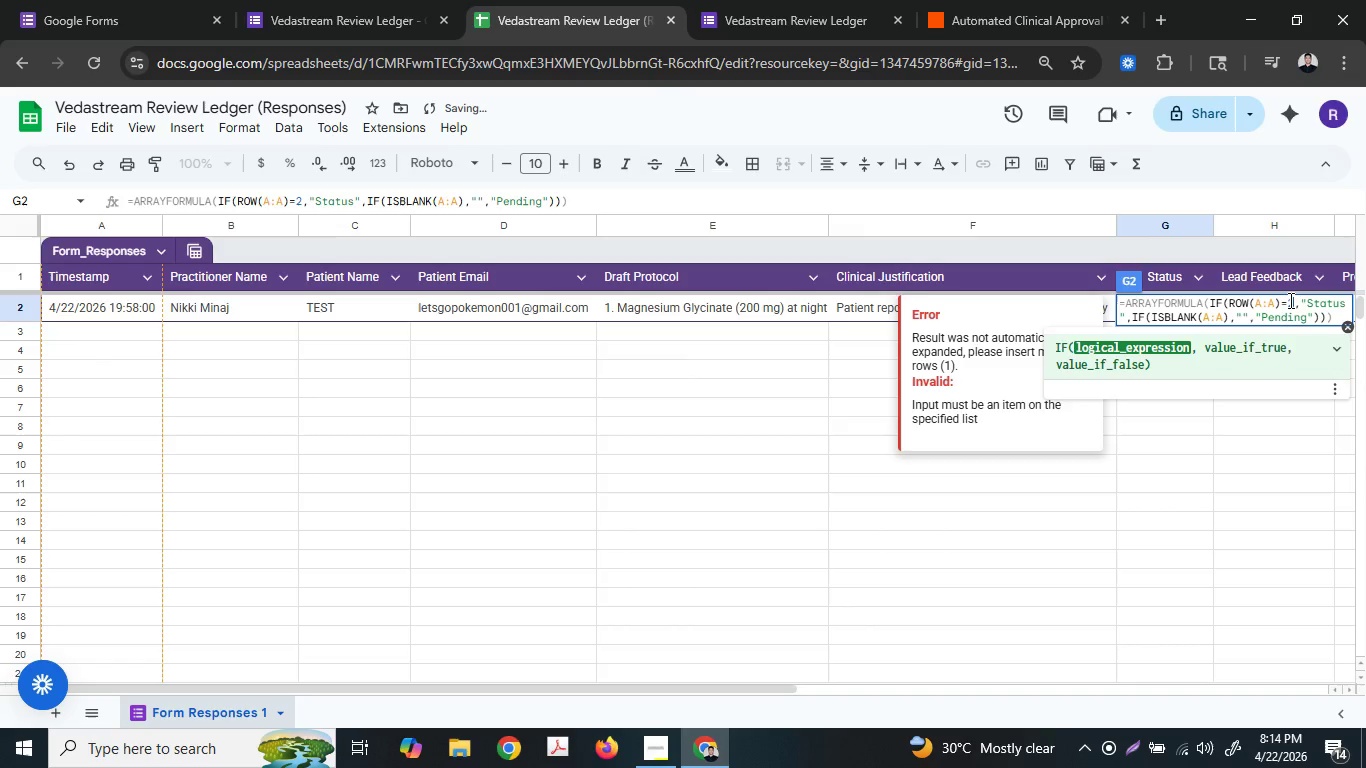 
key(Enter)
 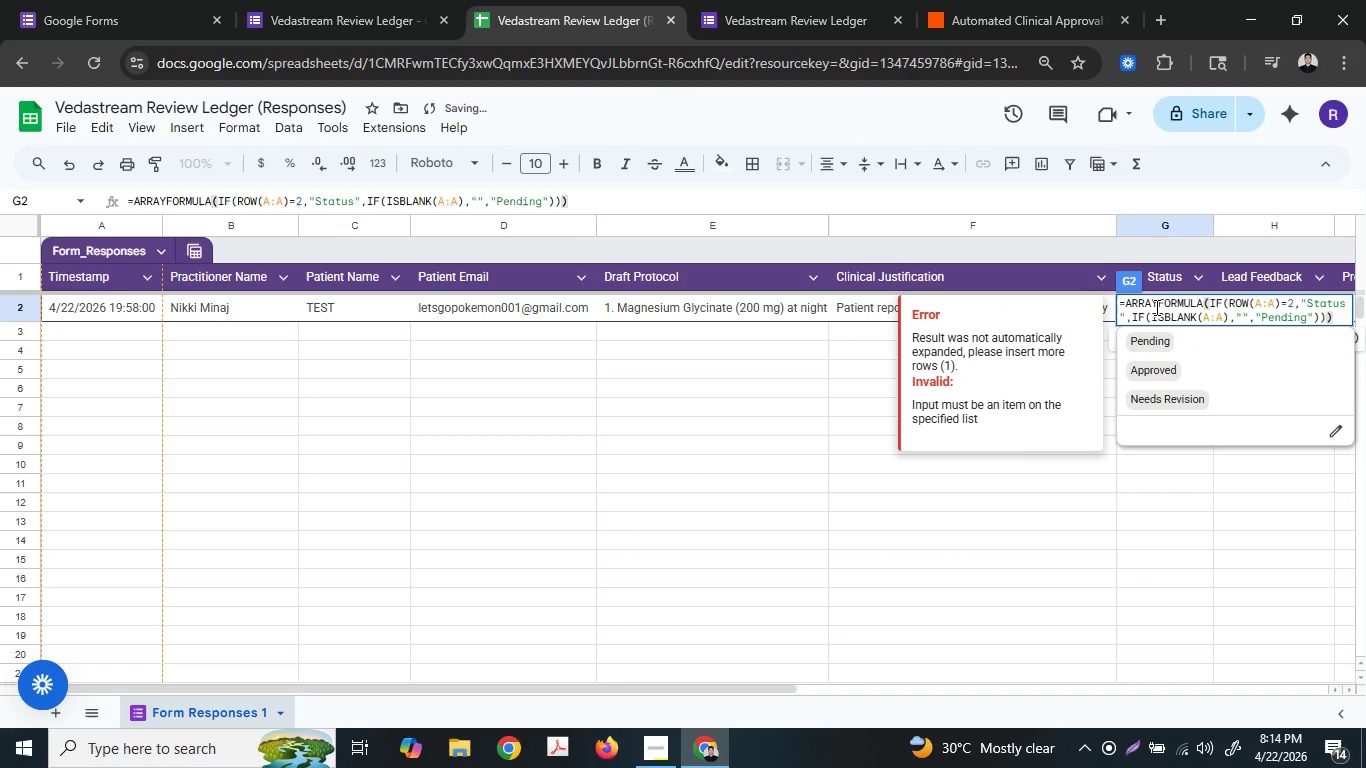 
mouse_move([1098, 318])
 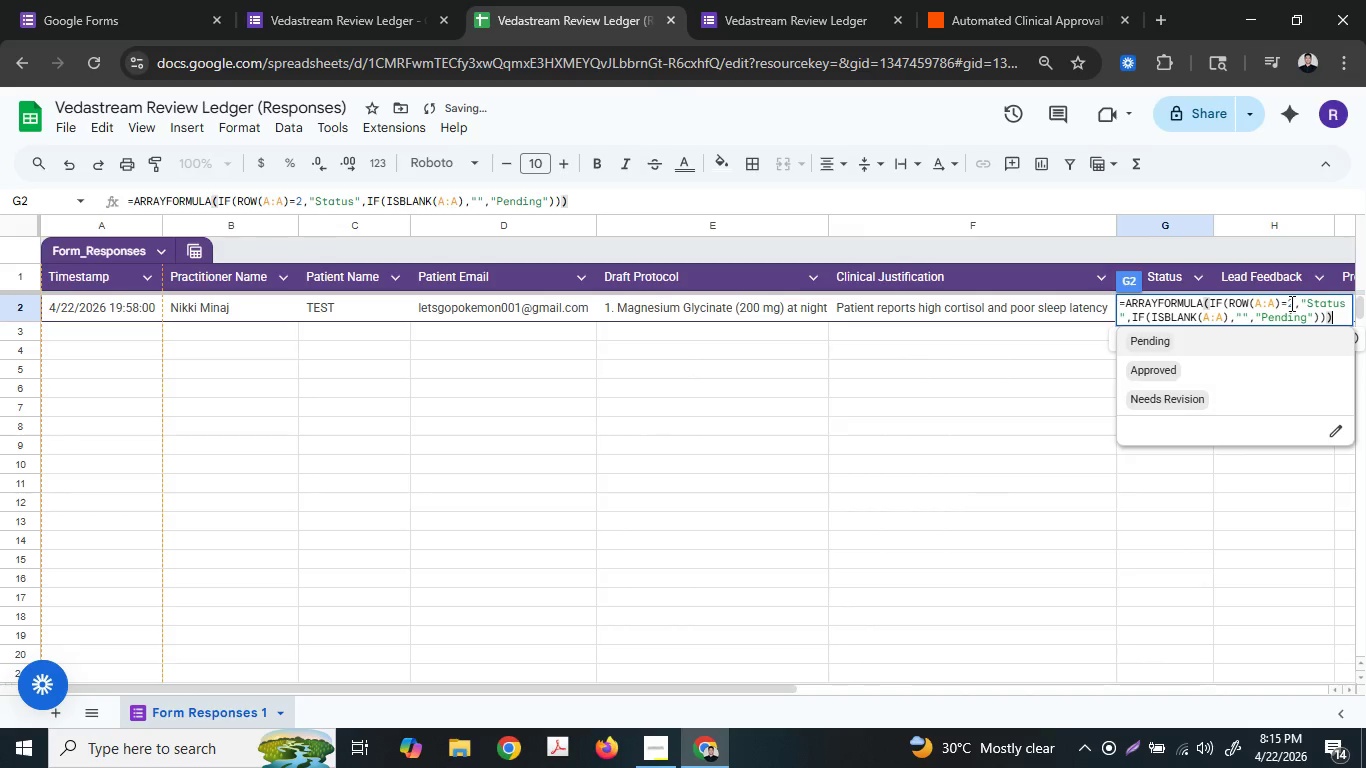 
wait(6.2)
 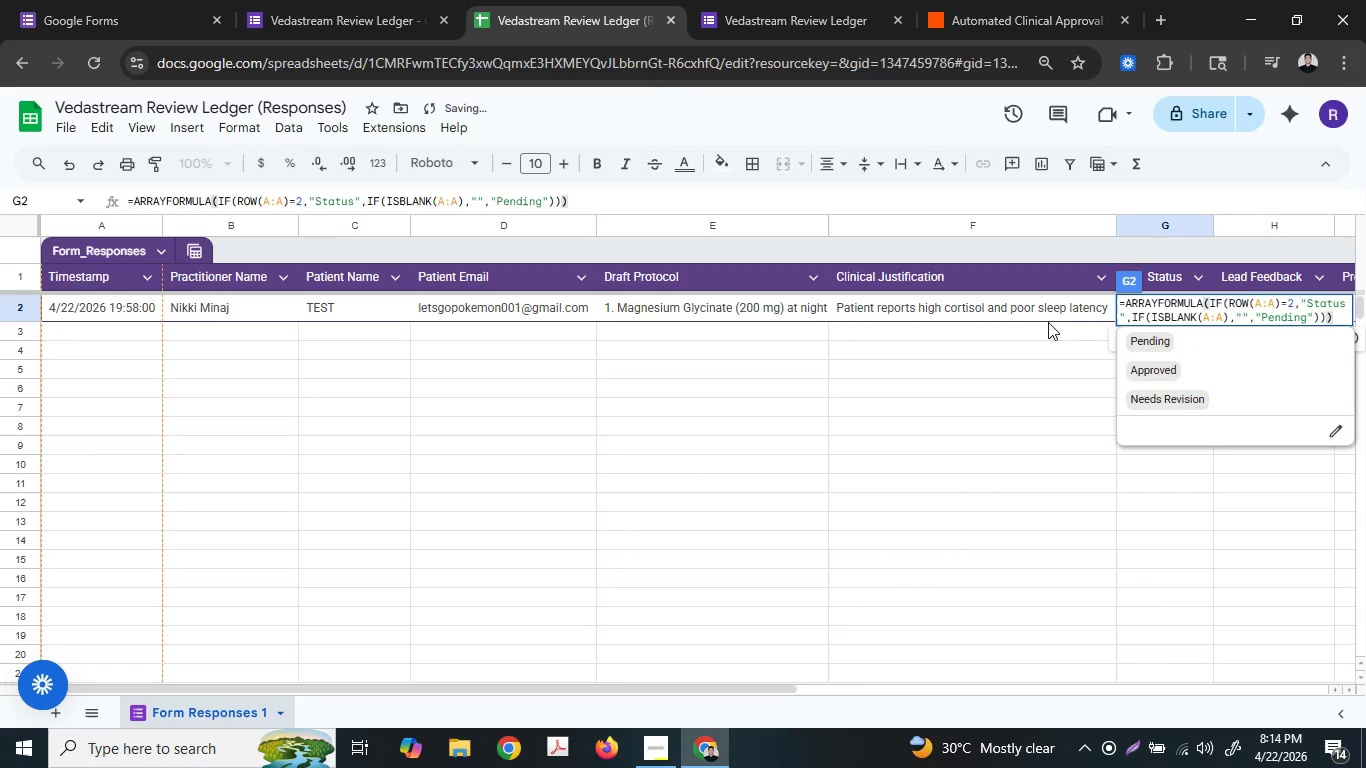 
key(1)
 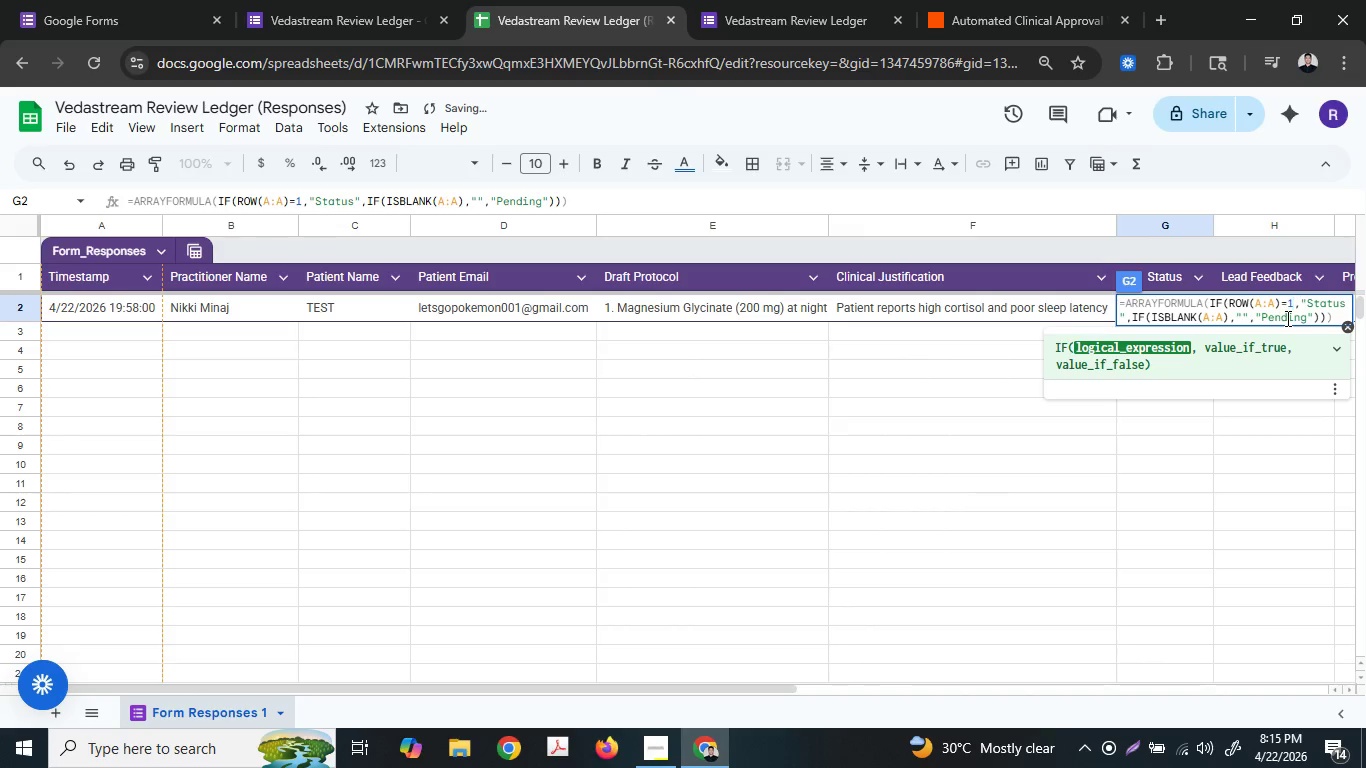 
left_click([1286, 318])
 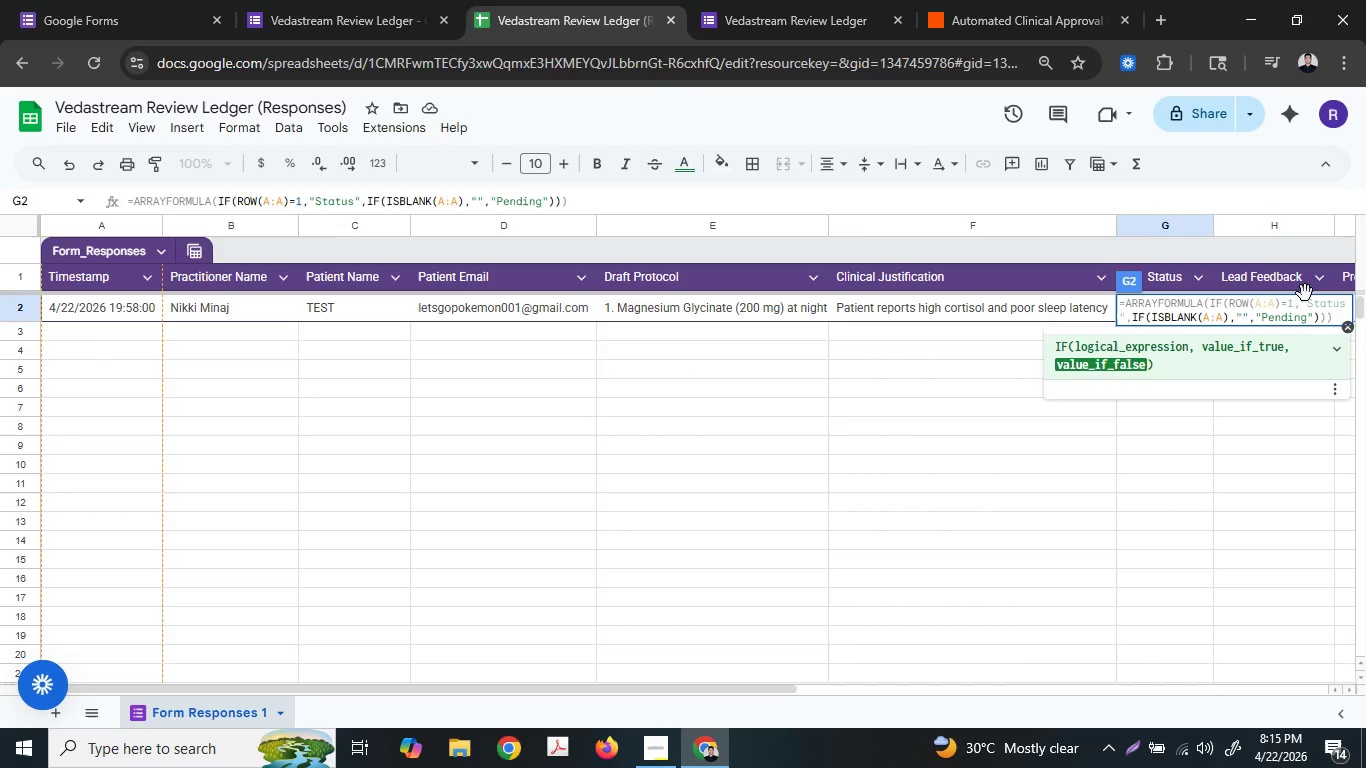 
wait(13.45)
 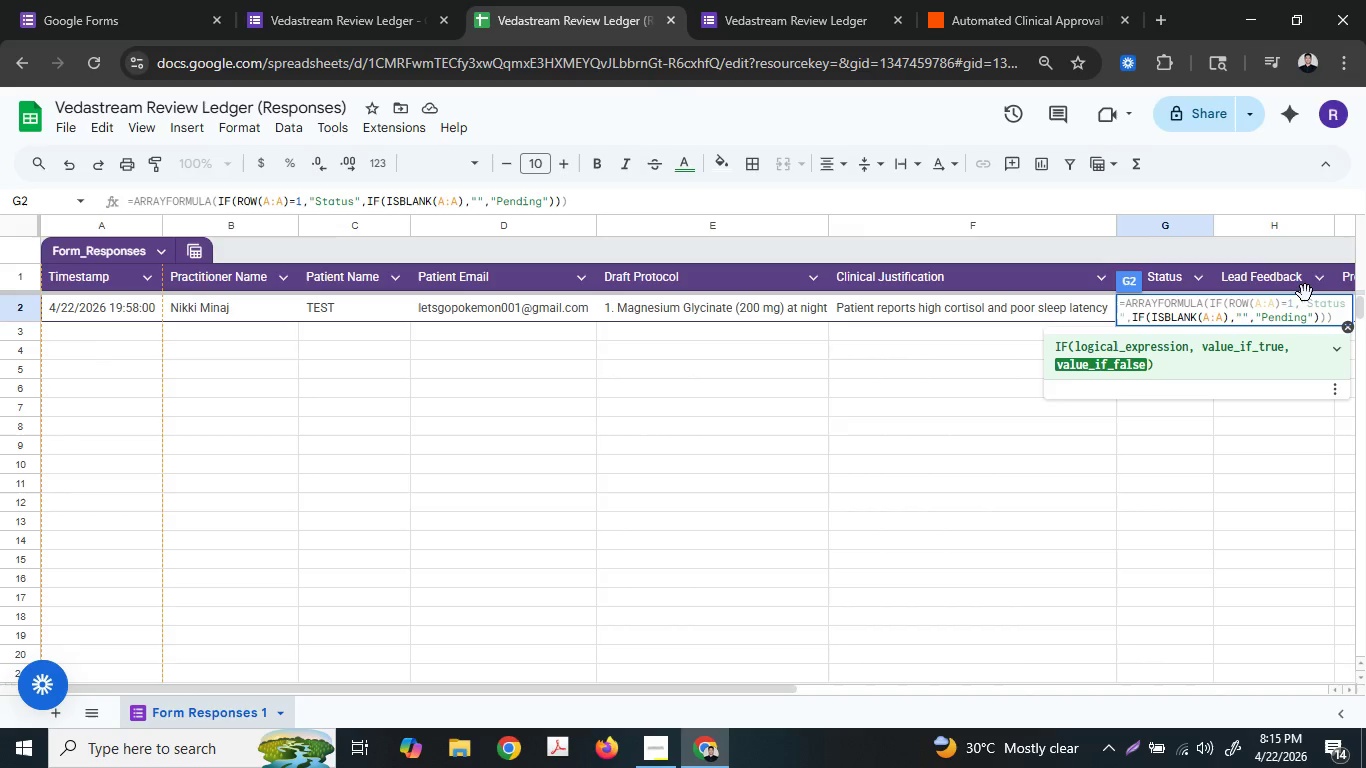 
left_click_drag(start_coordinate=[1303, 301], to_coordinate=[1123, 313])
 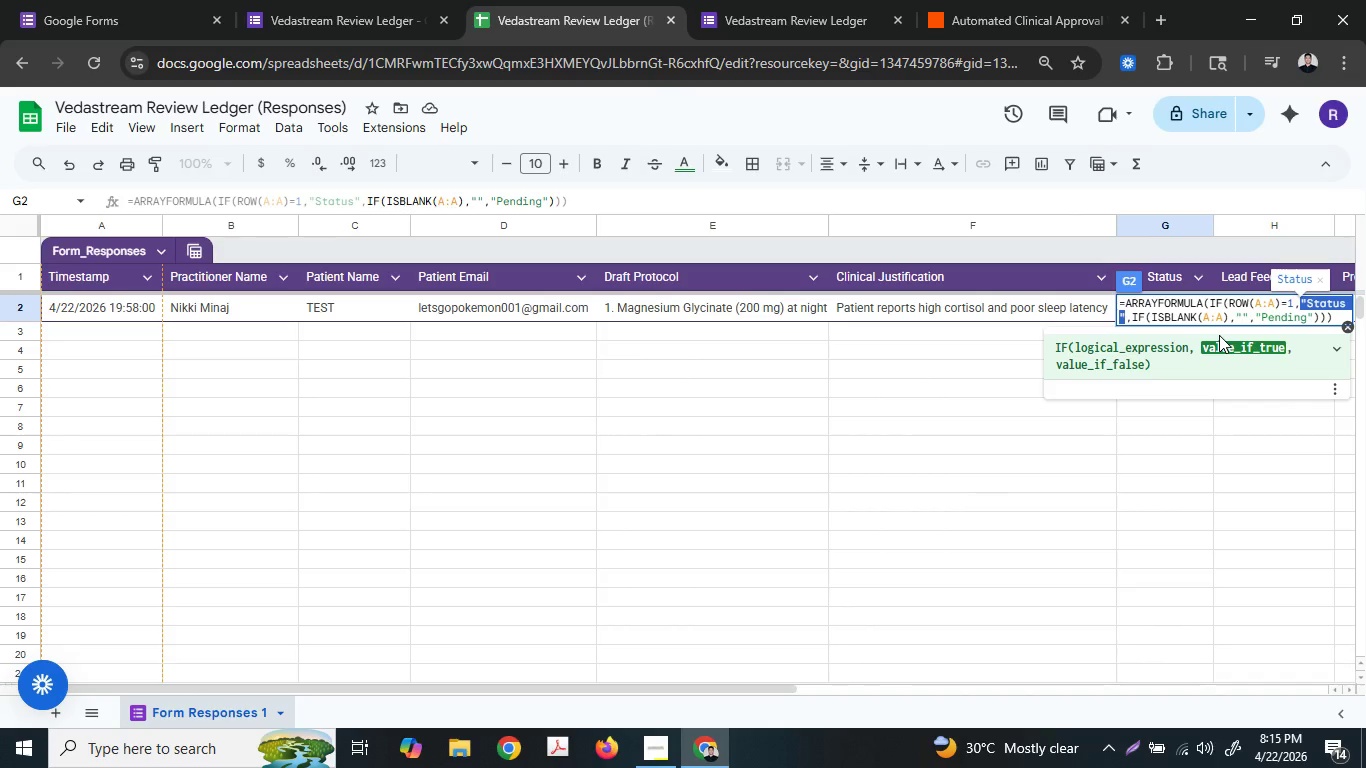 
wait(7.3)
 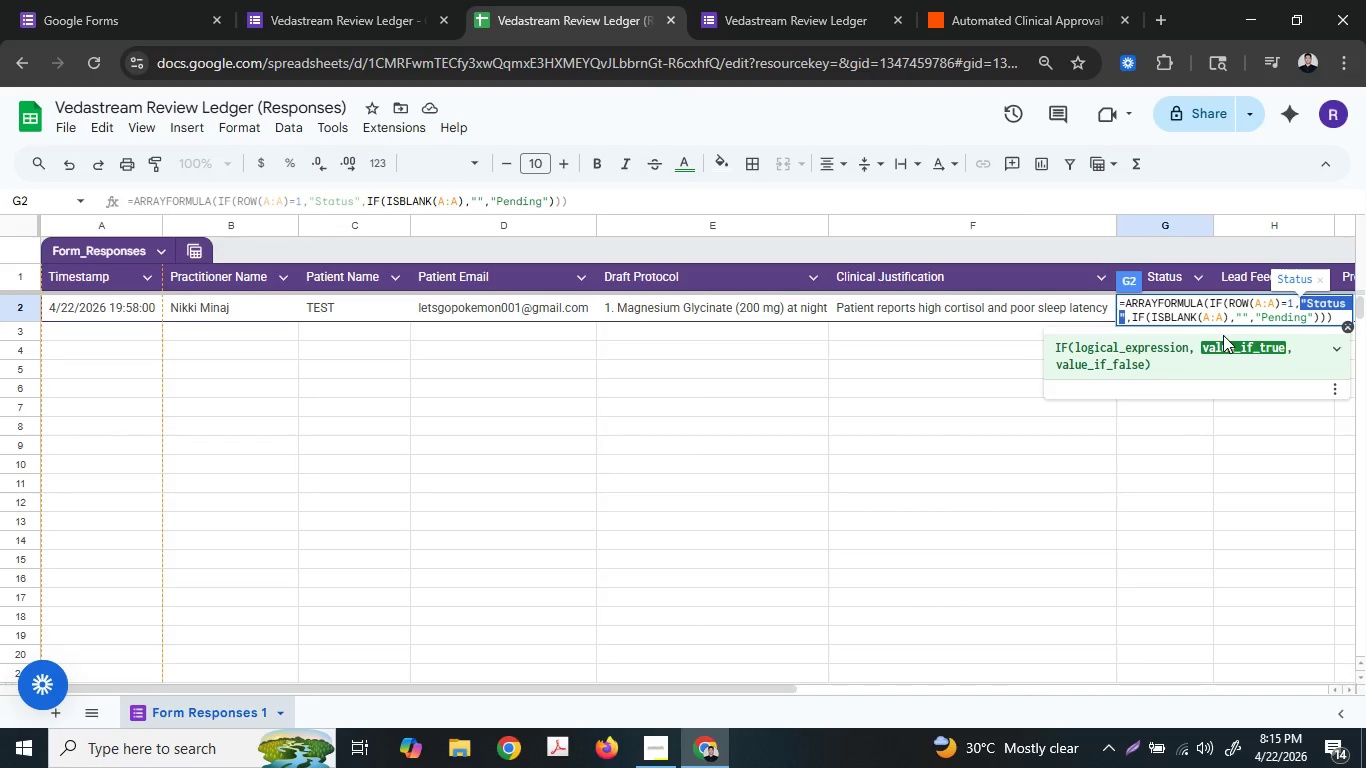 
key(Backspace)
 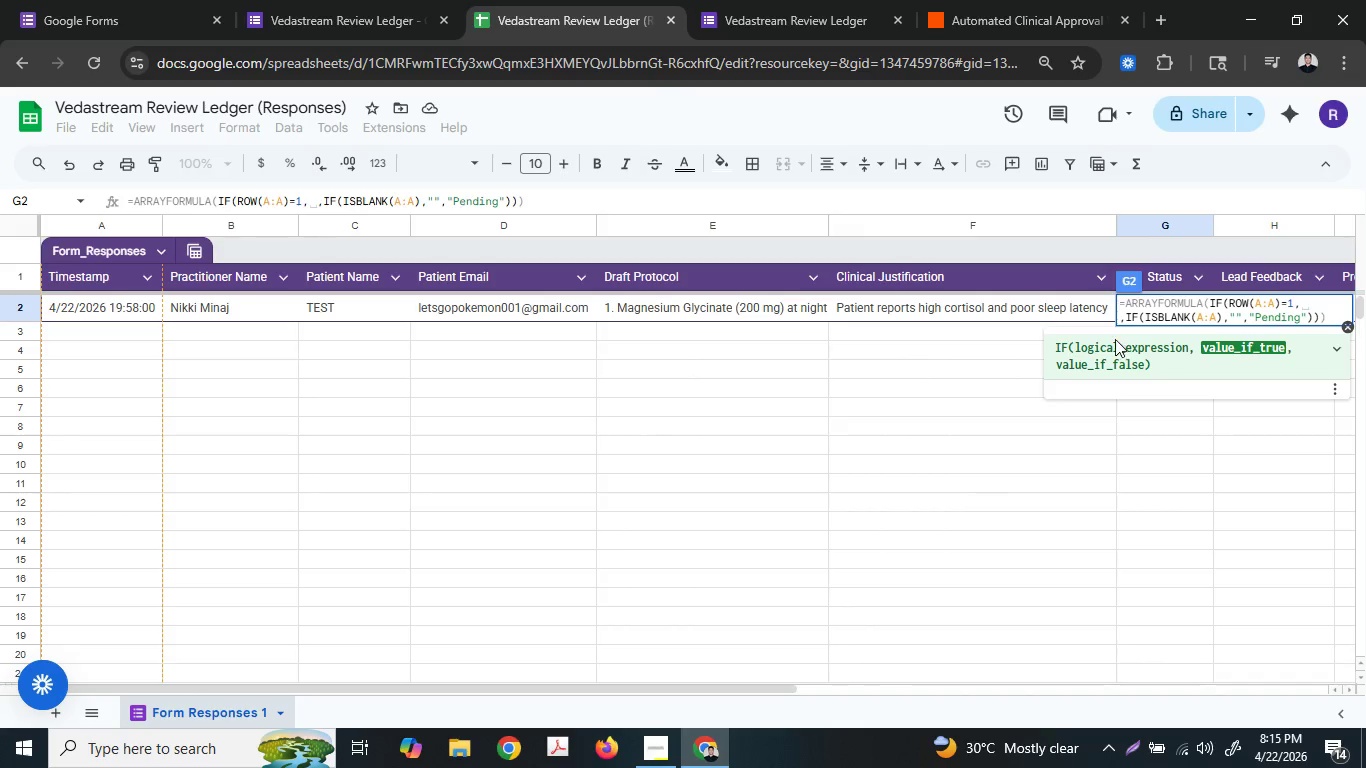 
left_click([1170, 220])
 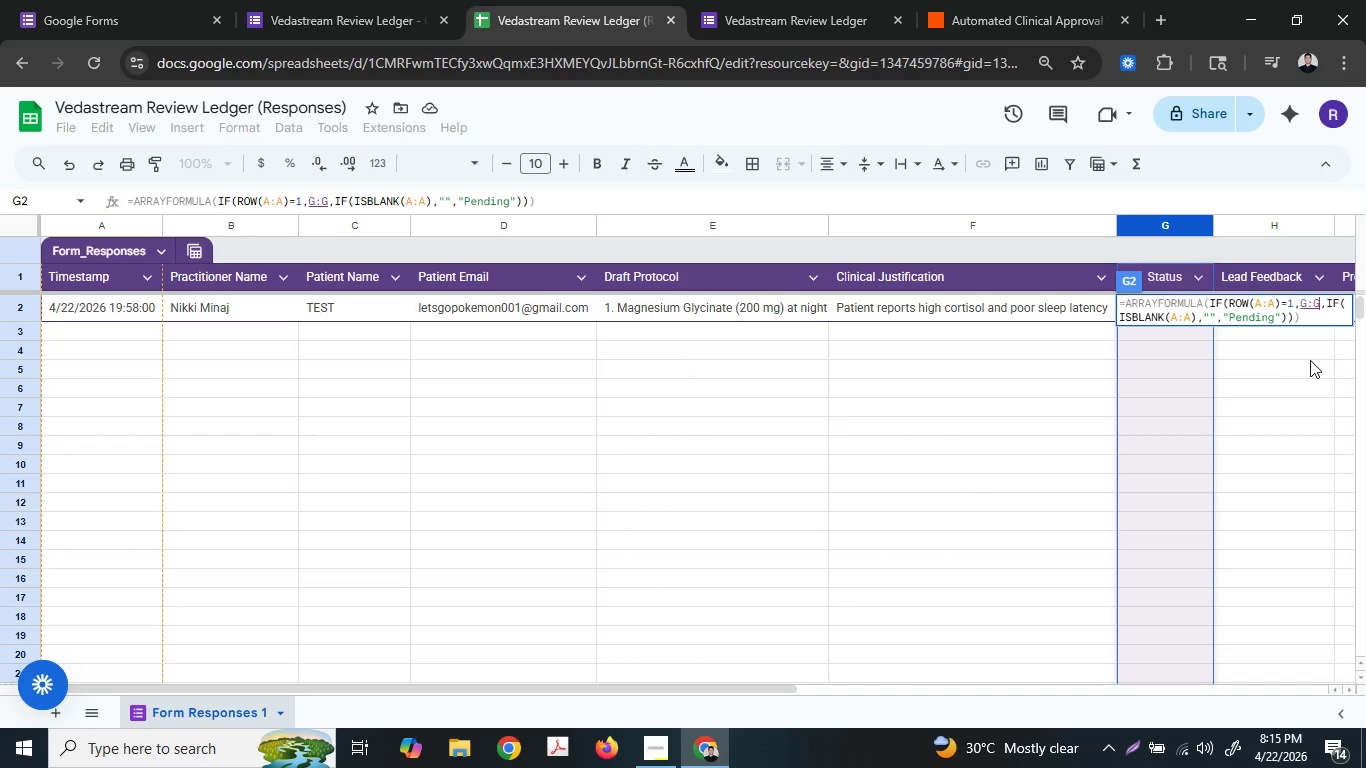 
key(Enter)
 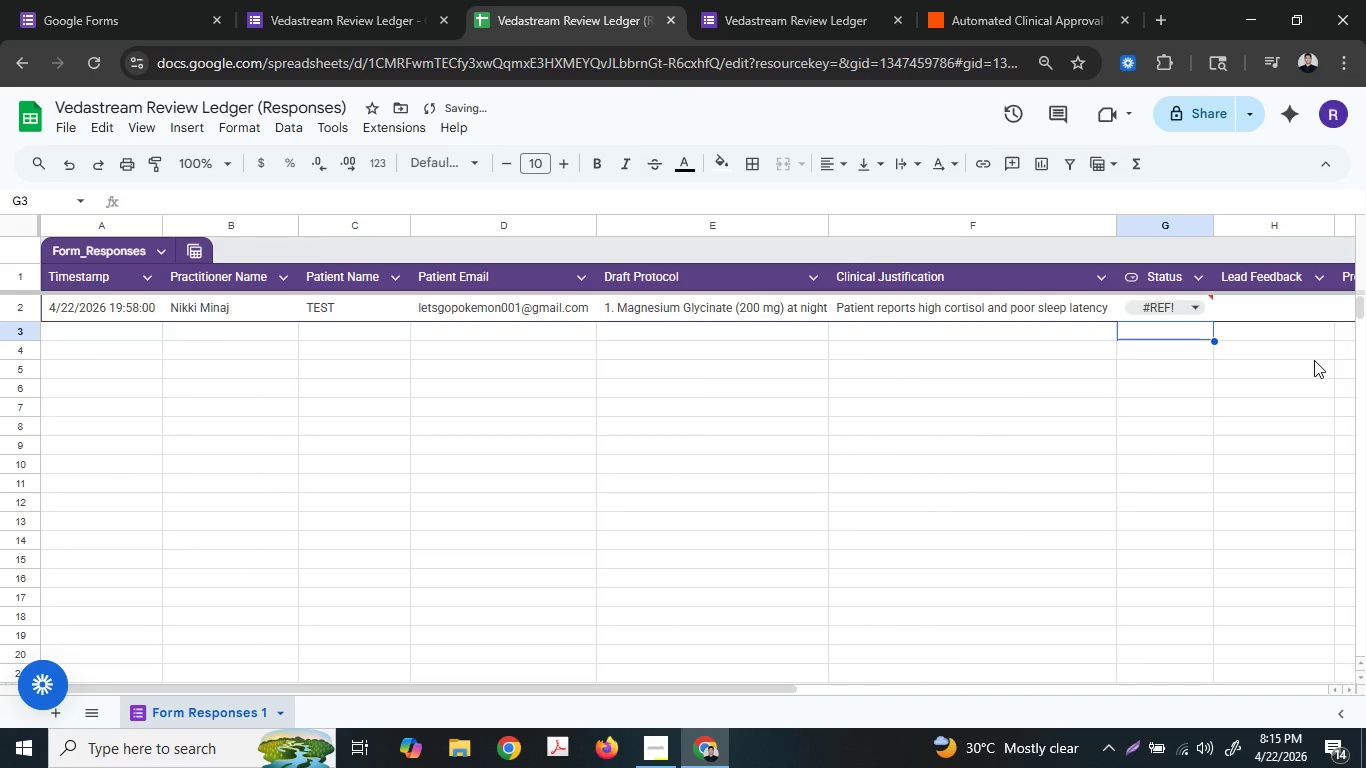 
key(ArrowUp)
 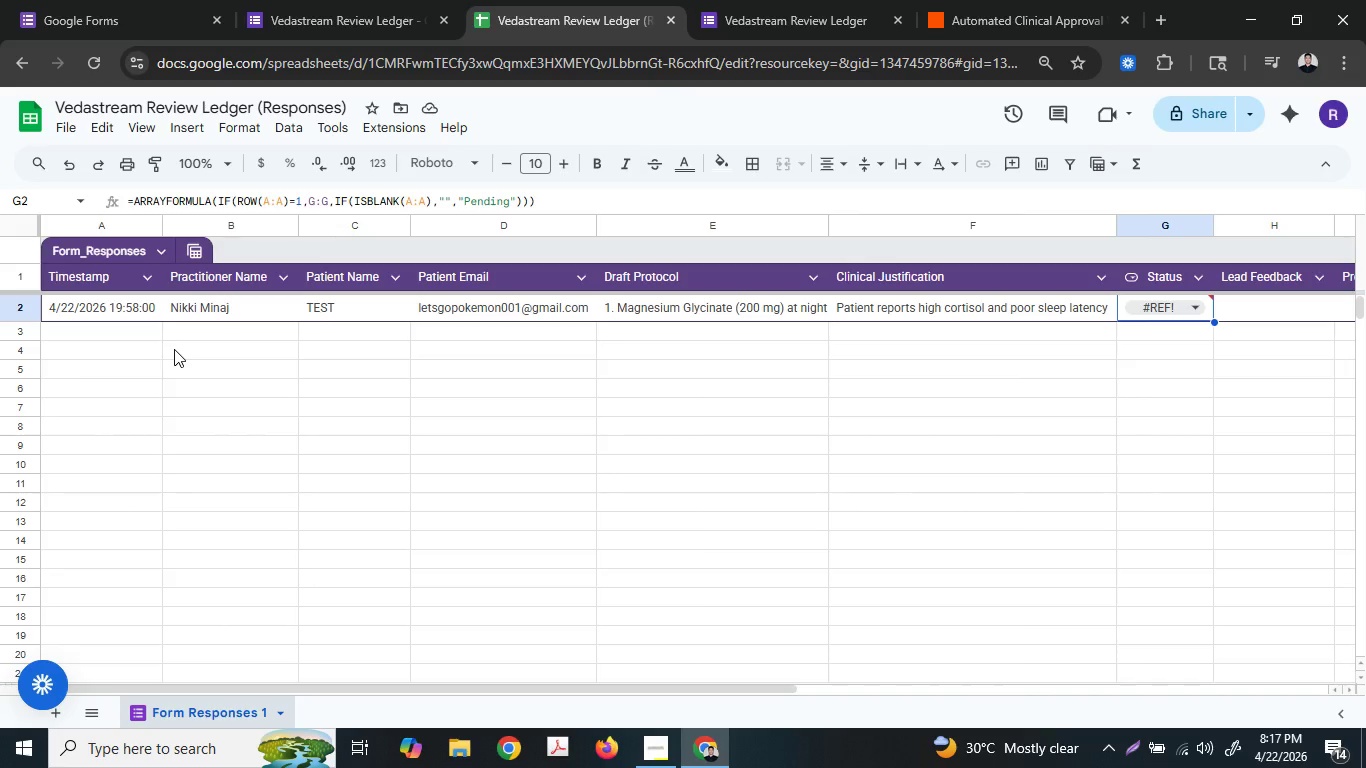 
wait(127.54)
 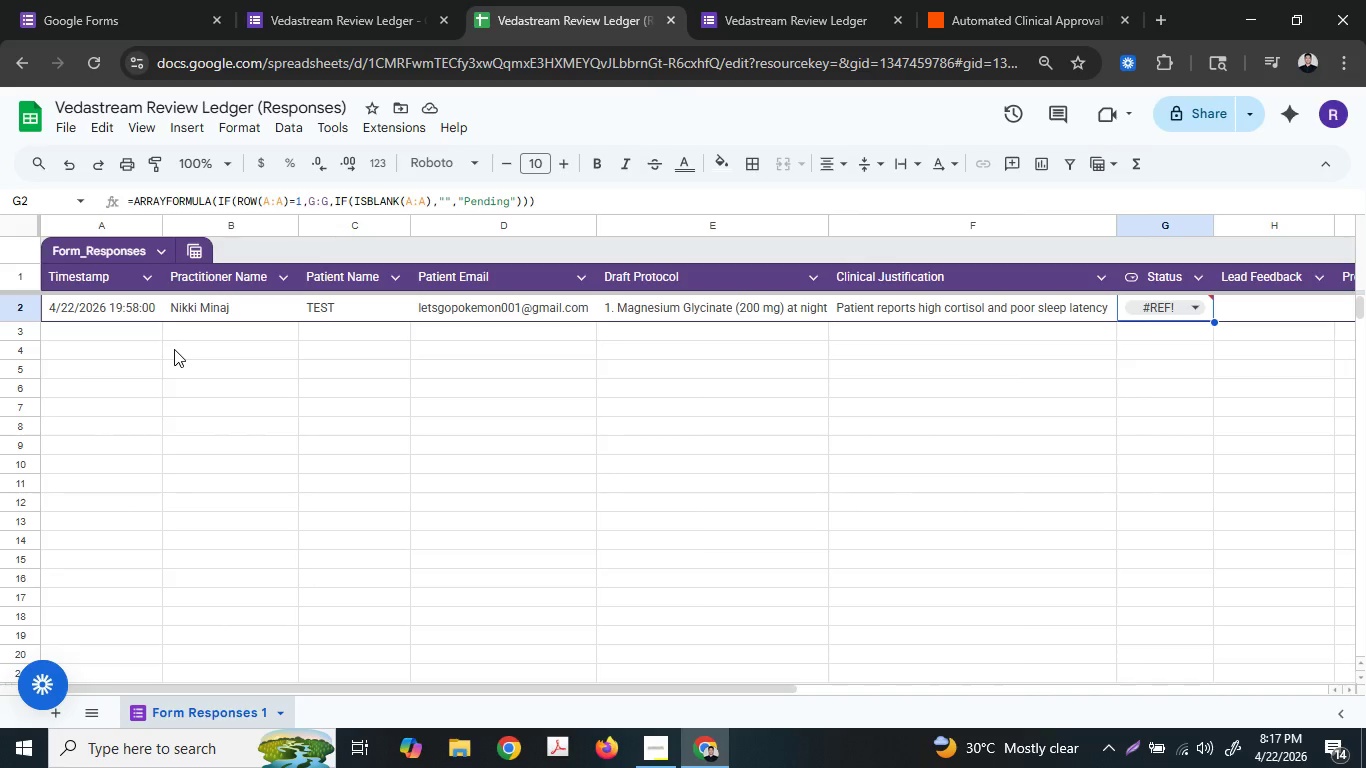 
mouse_move([304, 17])
 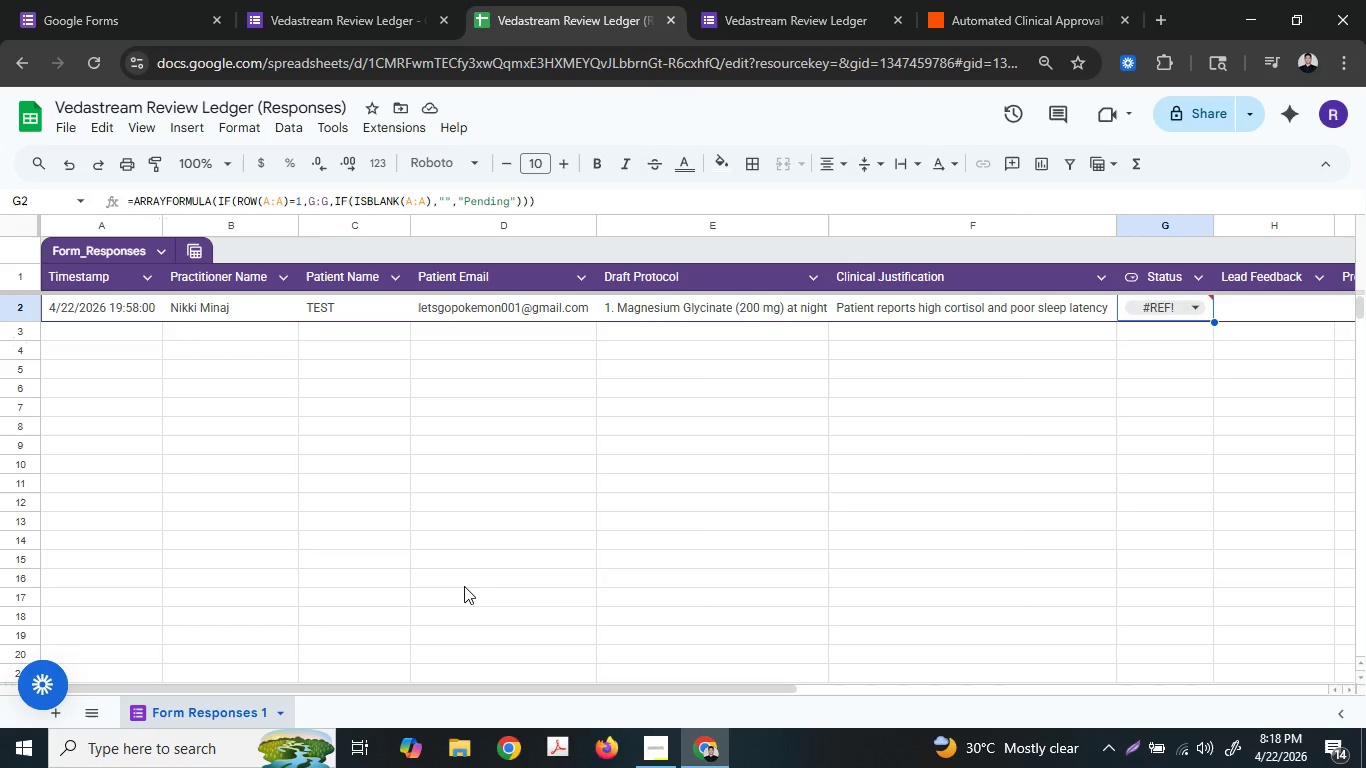 
wait(75.21)
 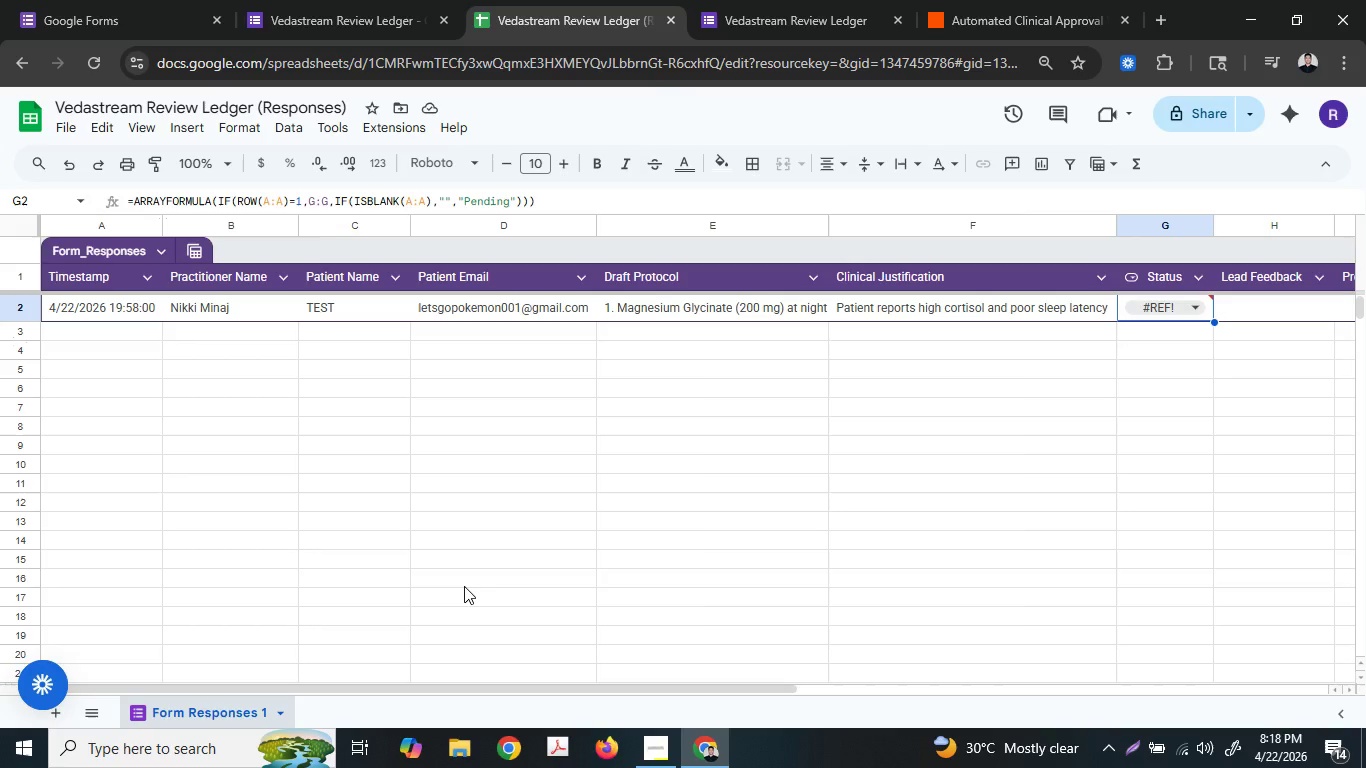 
left_click([1163, 313])
 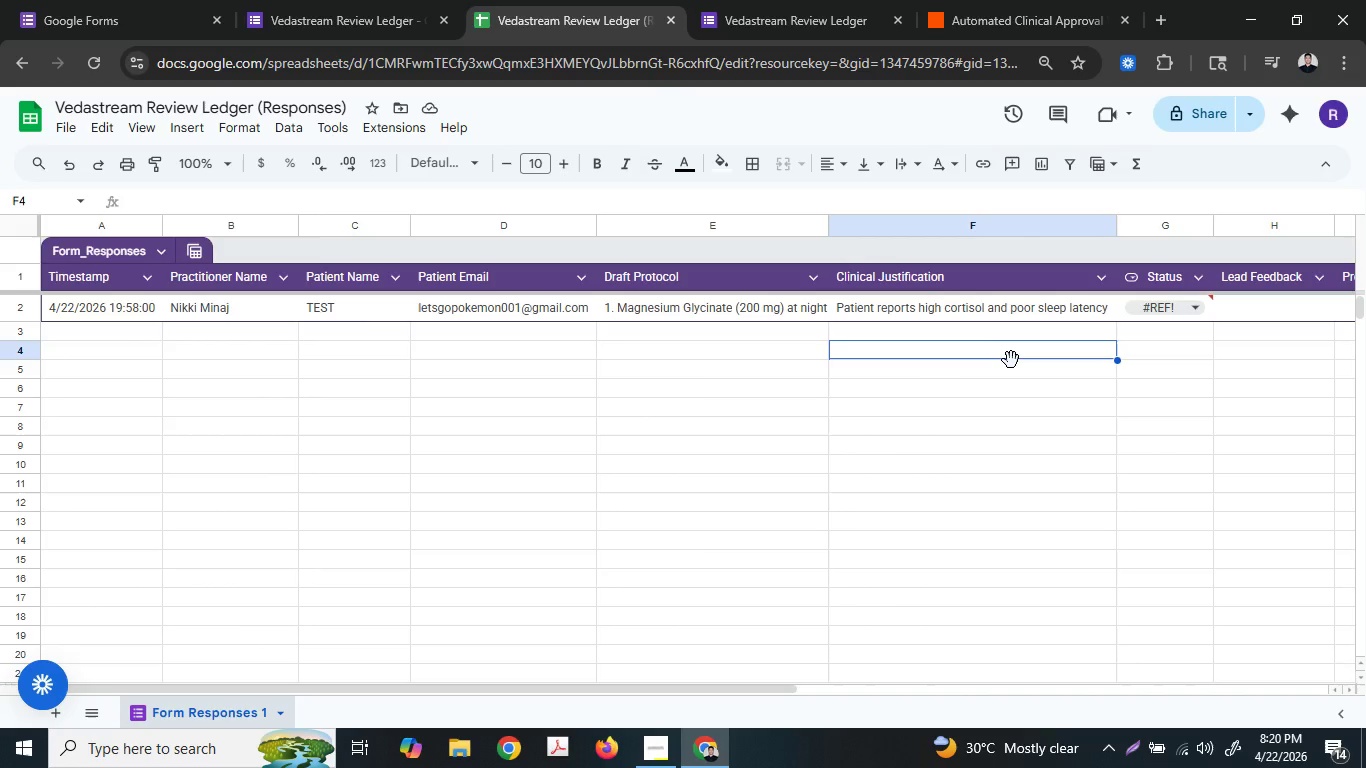 
wait(122.39)
 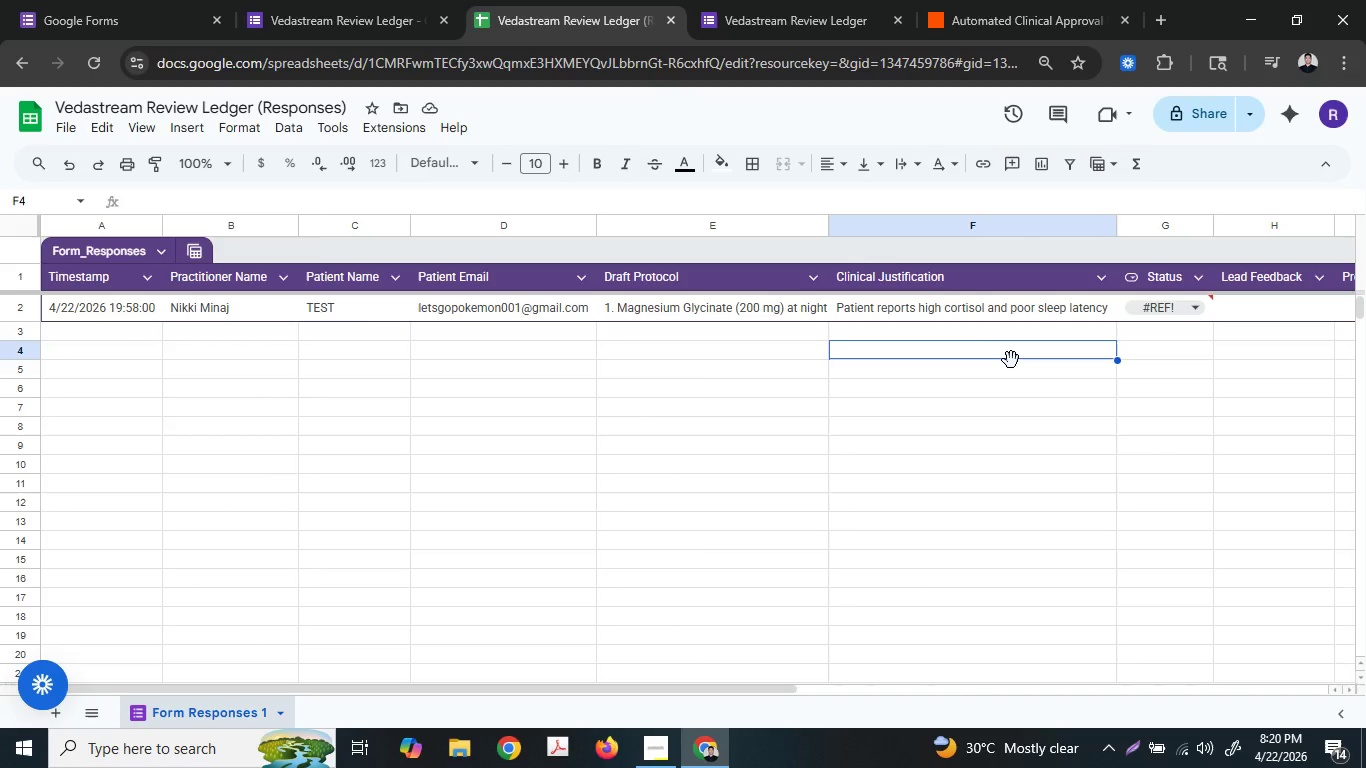 
left_click([1137, 308])
 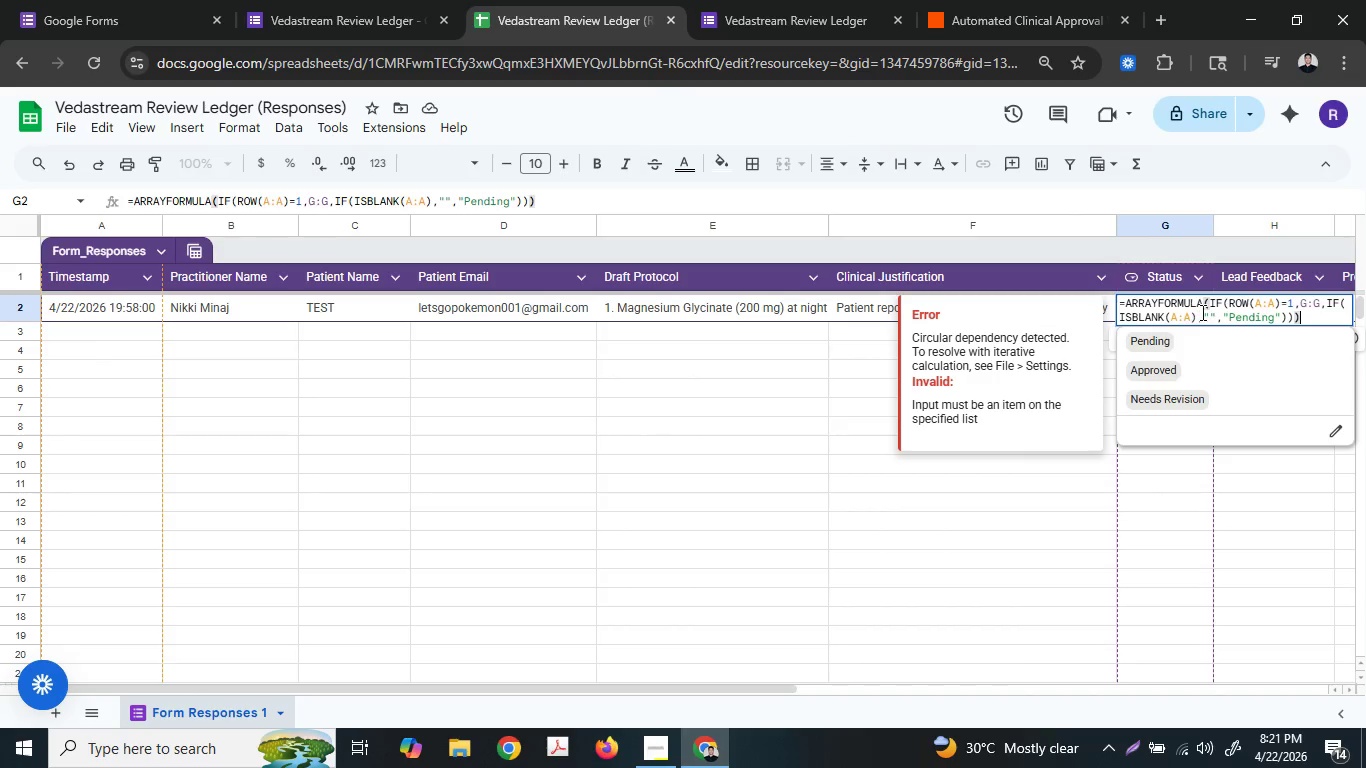 
wait(6.08)
 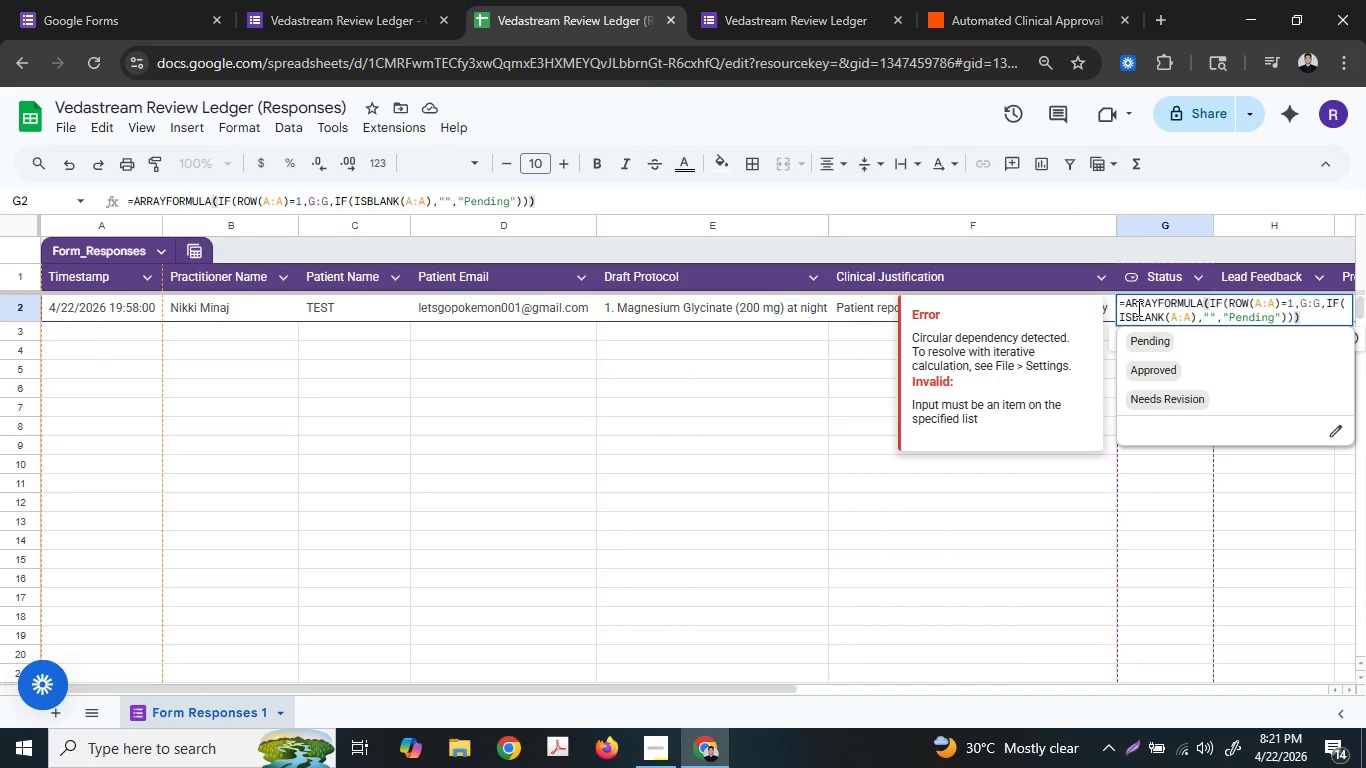 
left_click_drag(start_coordinate=[1318, 303], to_coordinate=[1299, 301])
 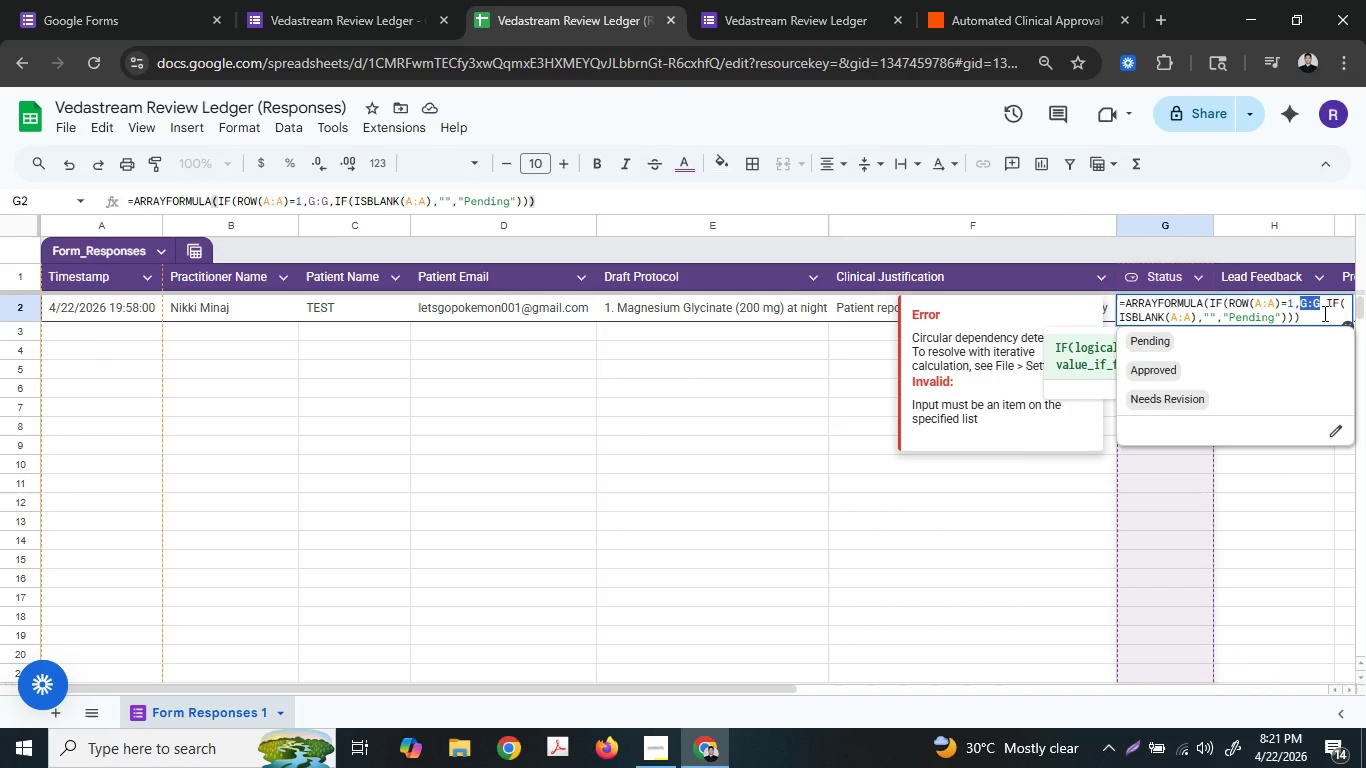 
wait(8.7)
 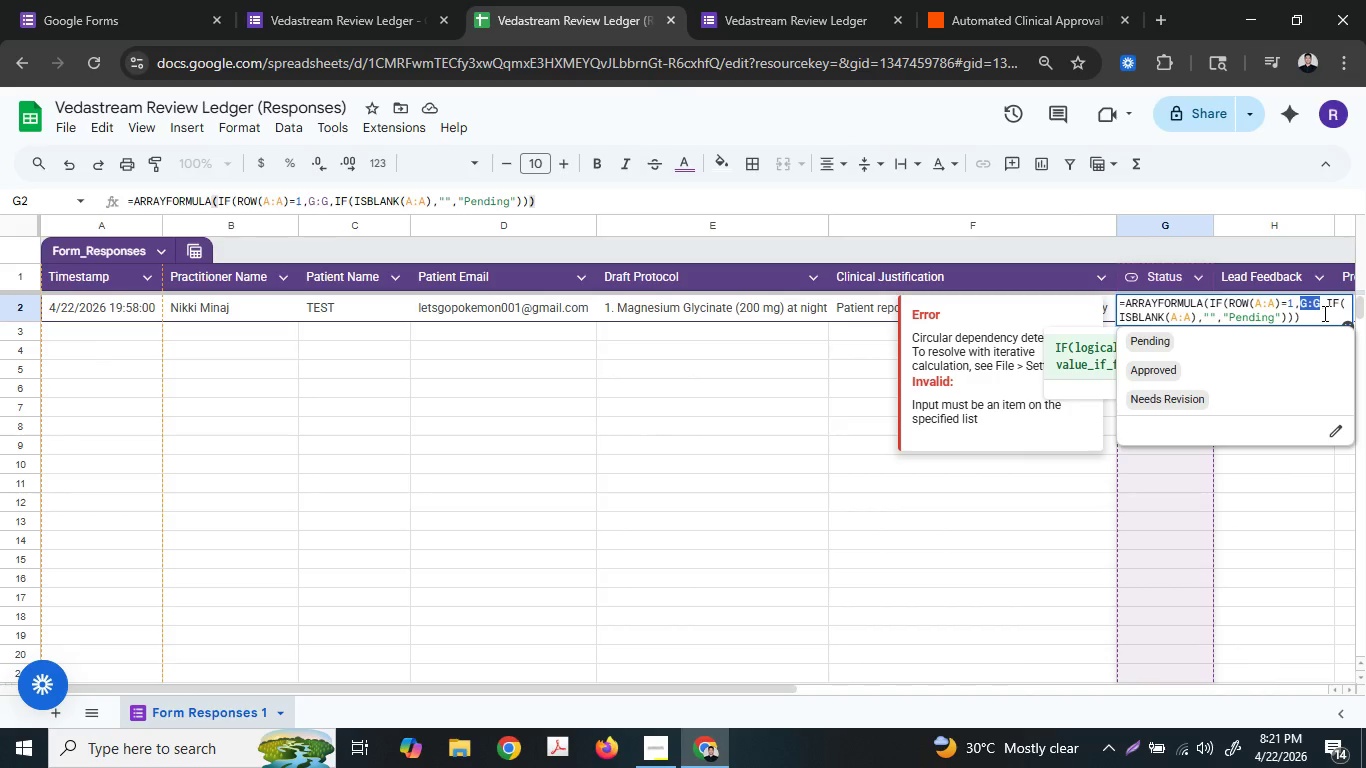 
type("Sta)
 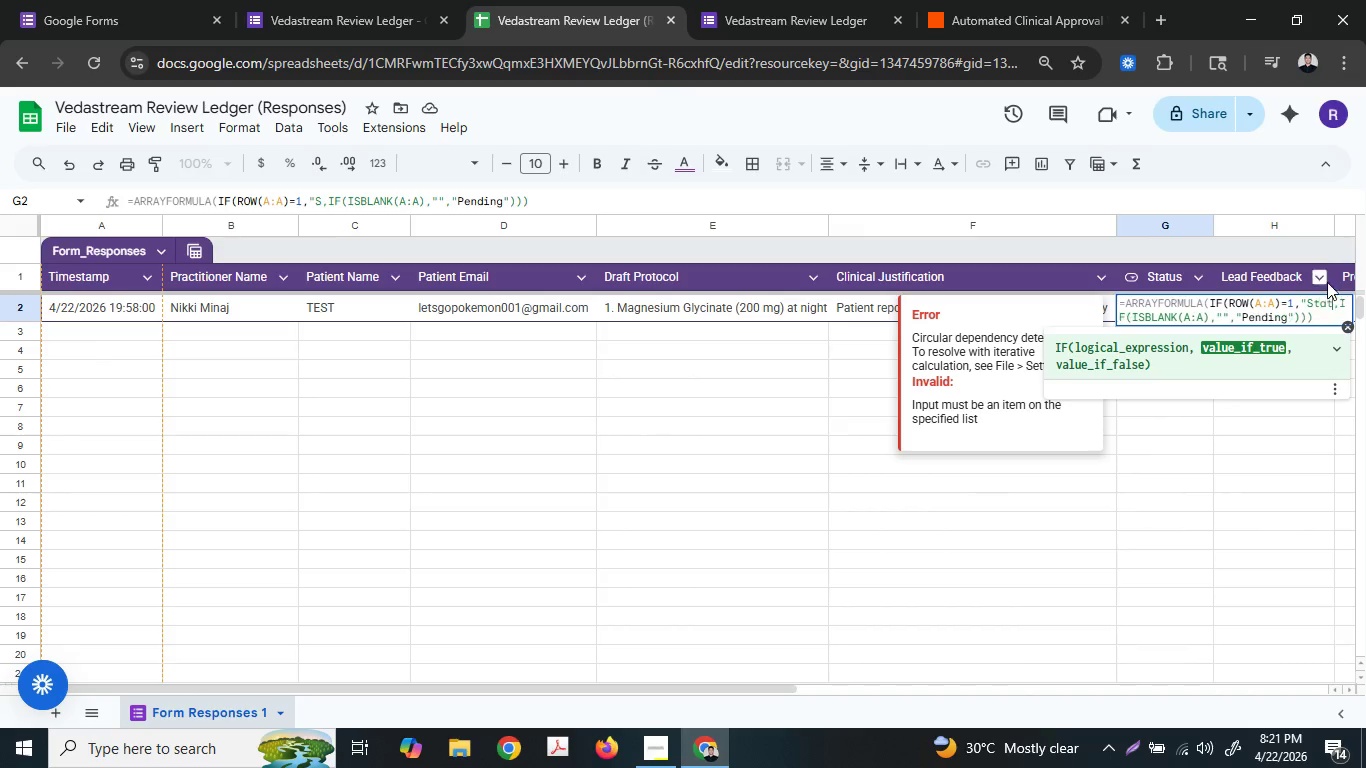 
type(tus")
 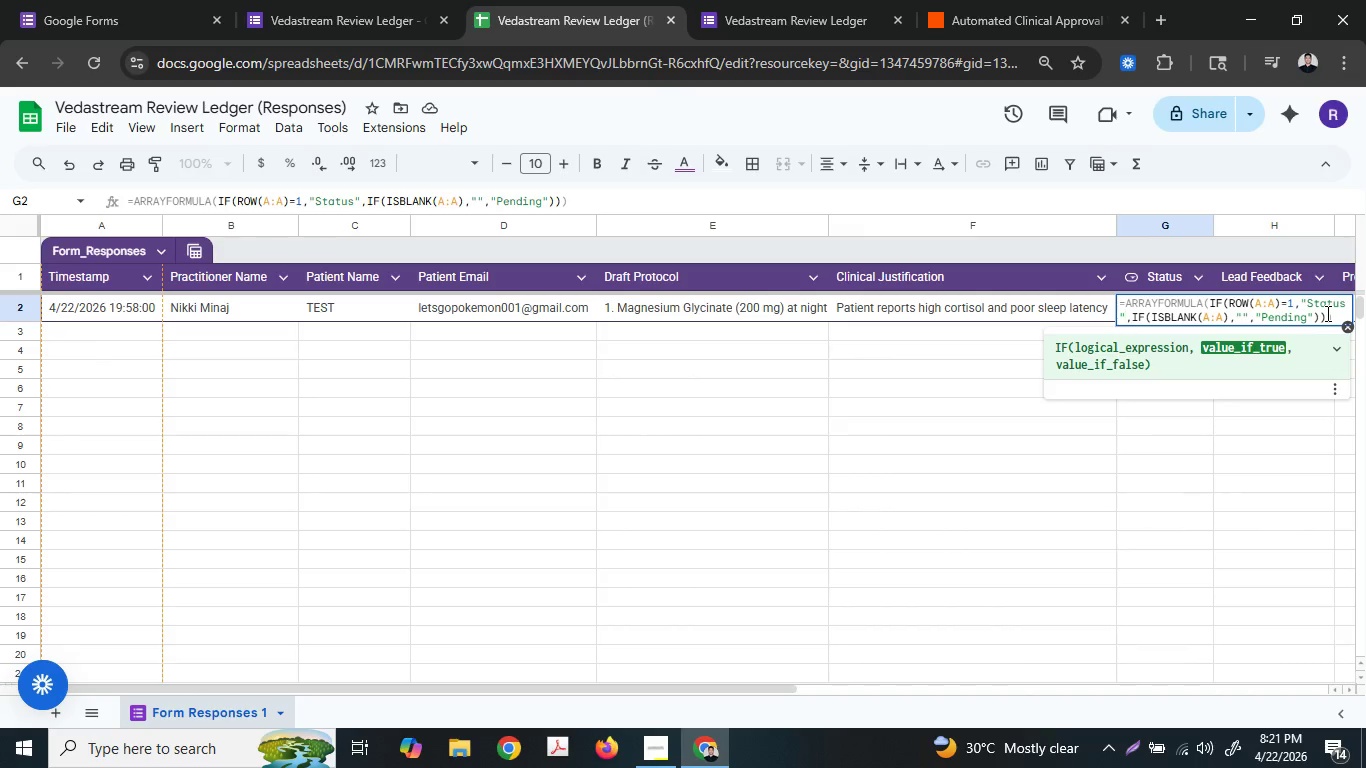 
wait(10.58)
 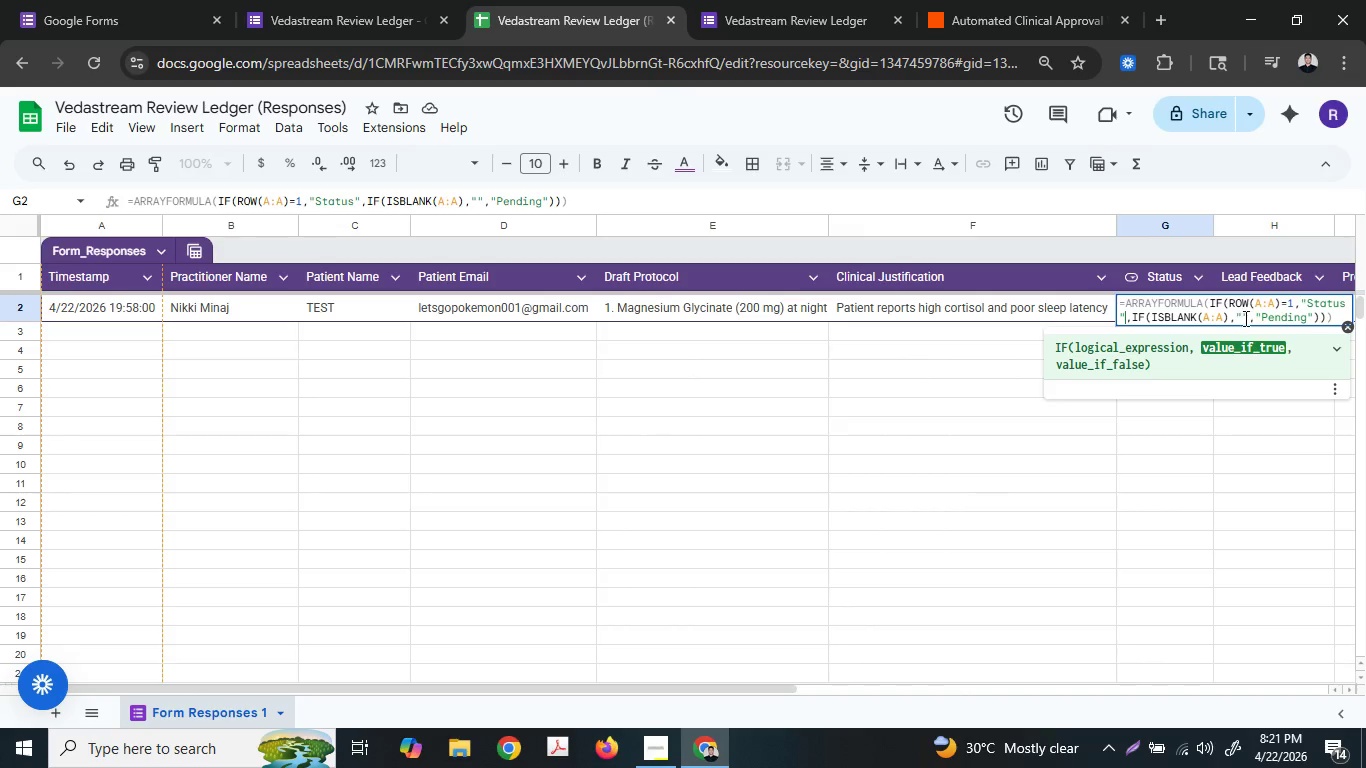 
key(Enter)
 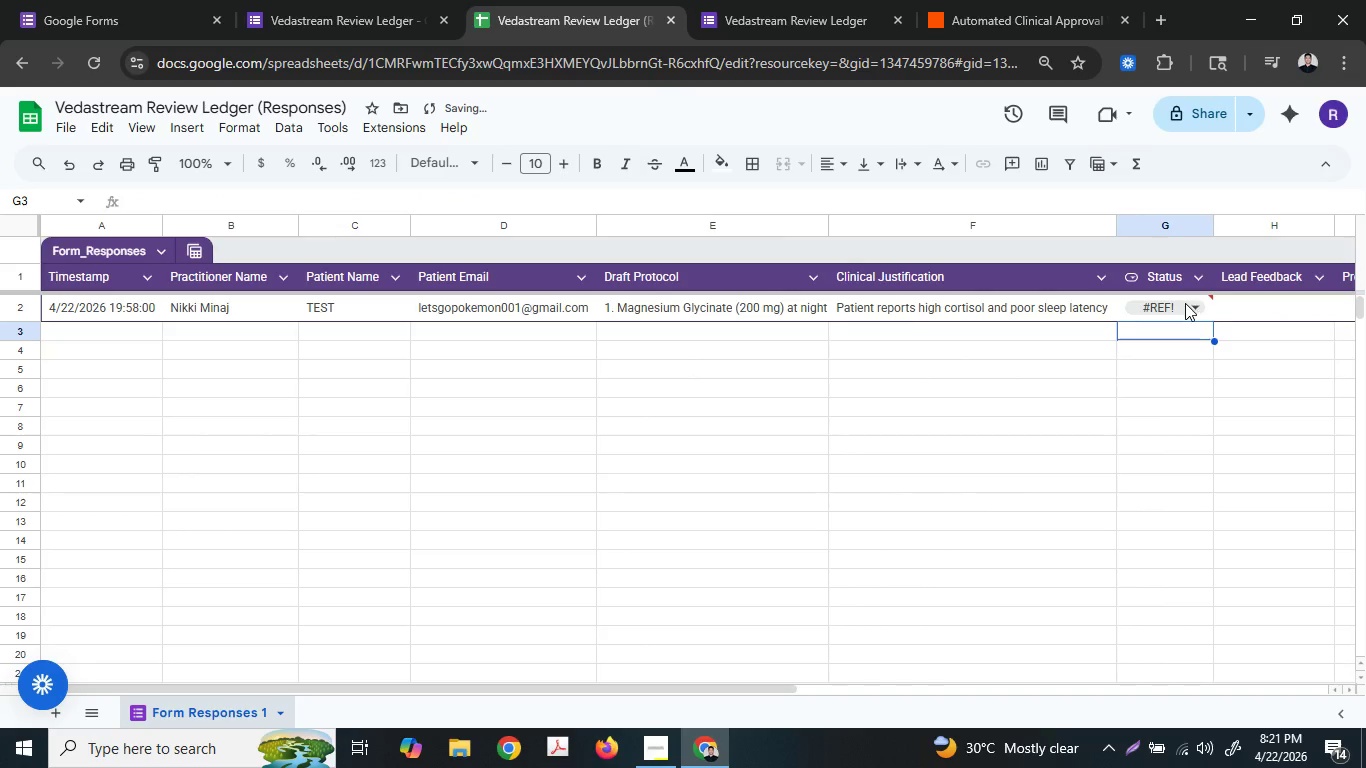 
left_click([1185, 303])
 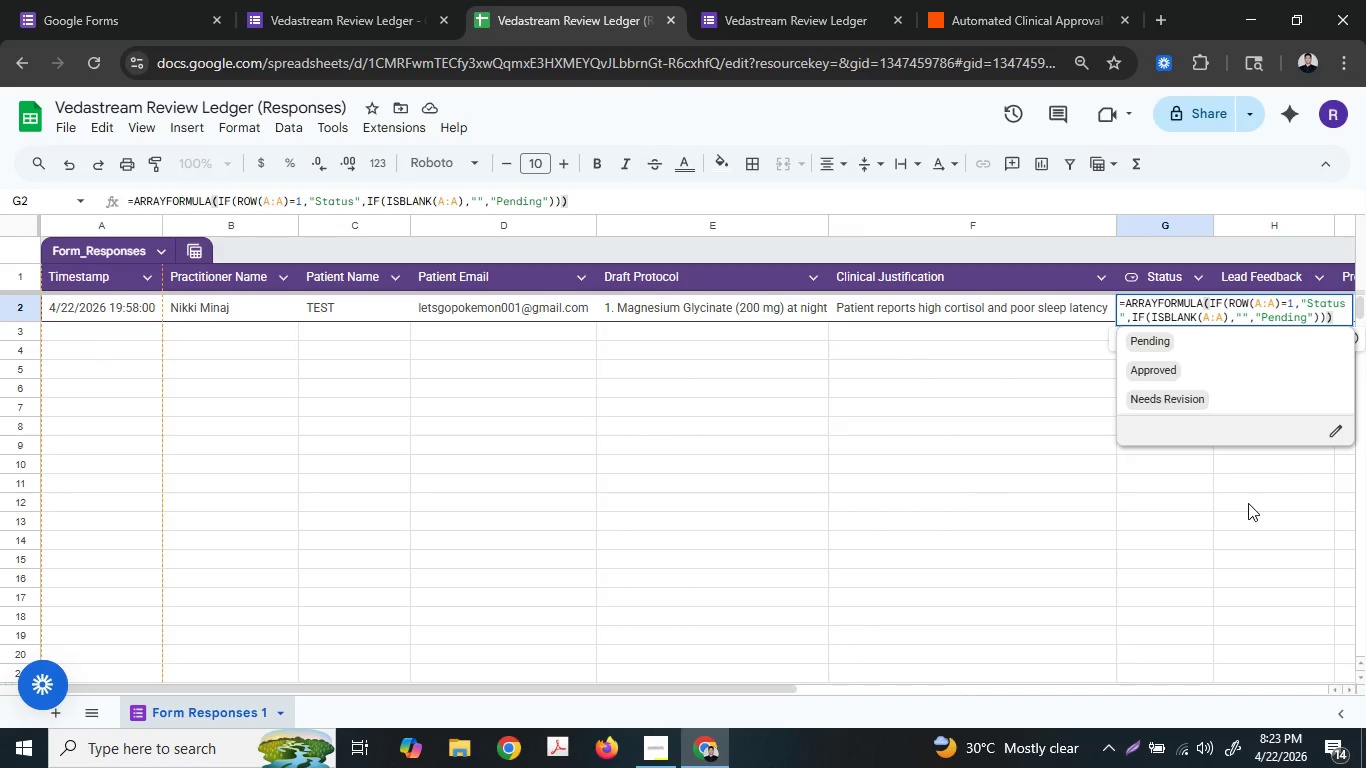 
wait(94.75)
 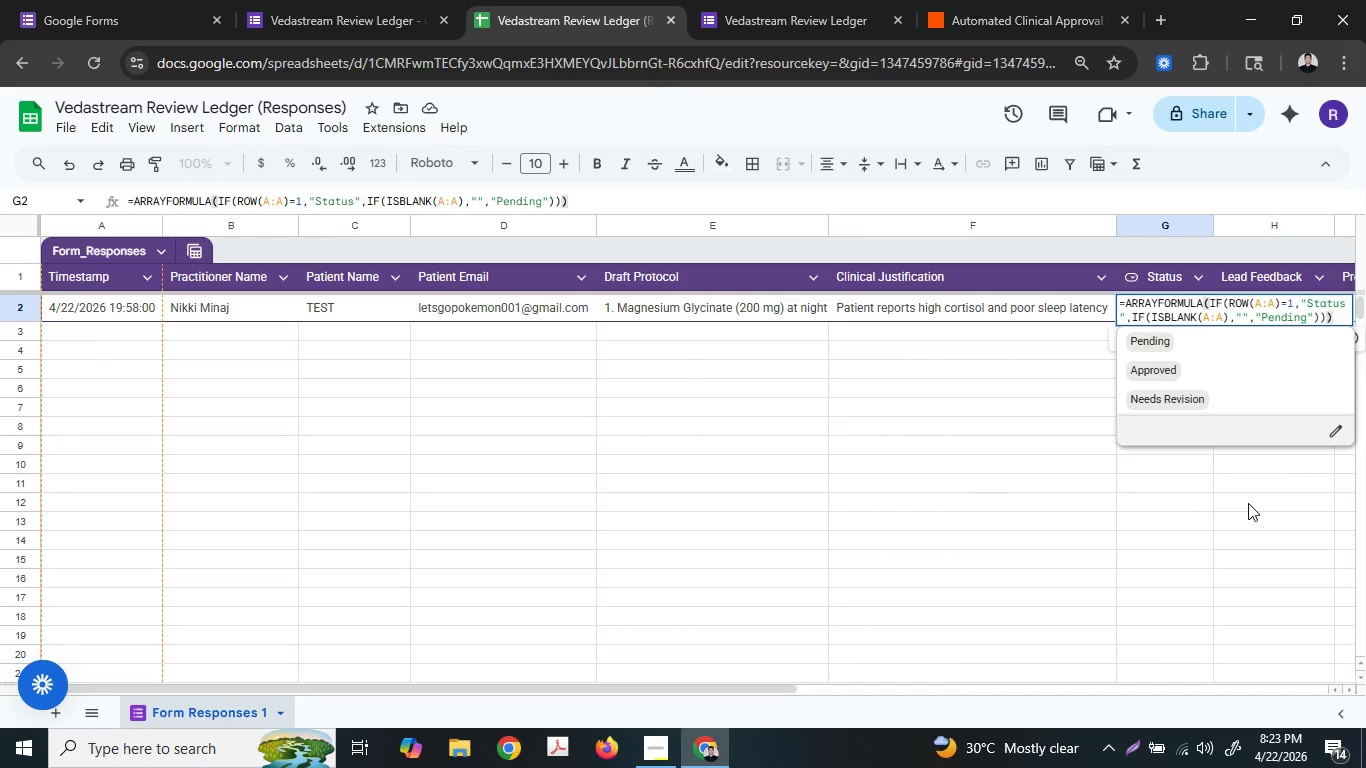 
left_click_drag(start_coordinate=[1197, 571], to_coordinate=[1211, 737])
 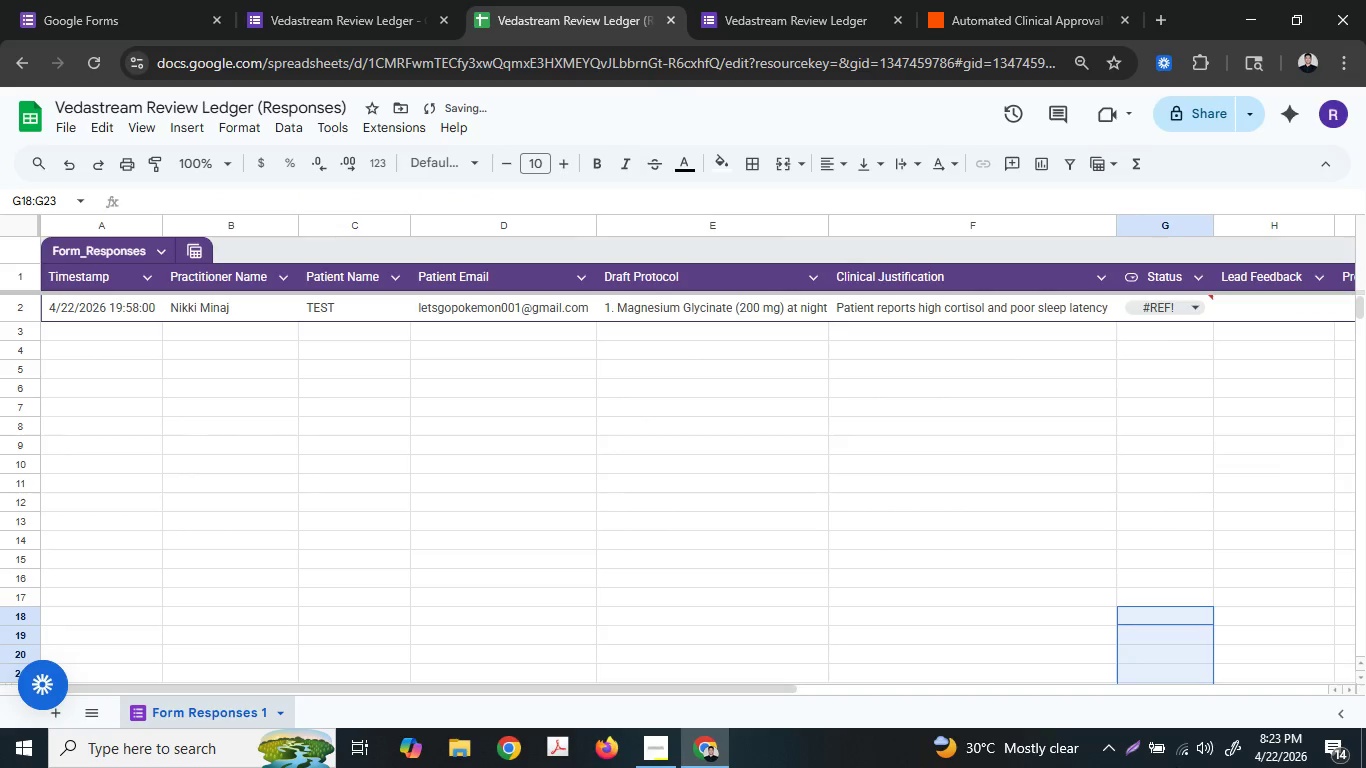 
mouse_move([1148, 760])
 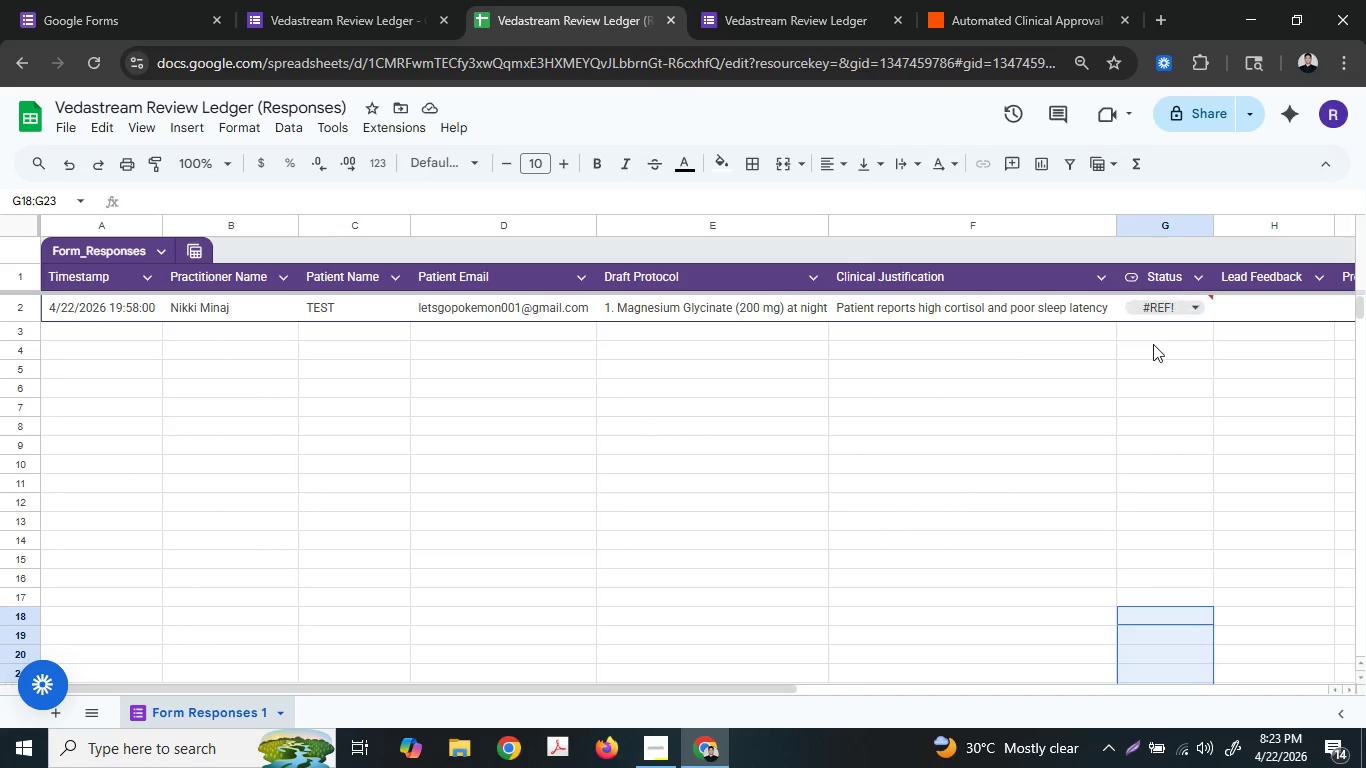 
mouse_move([1184, 305])
 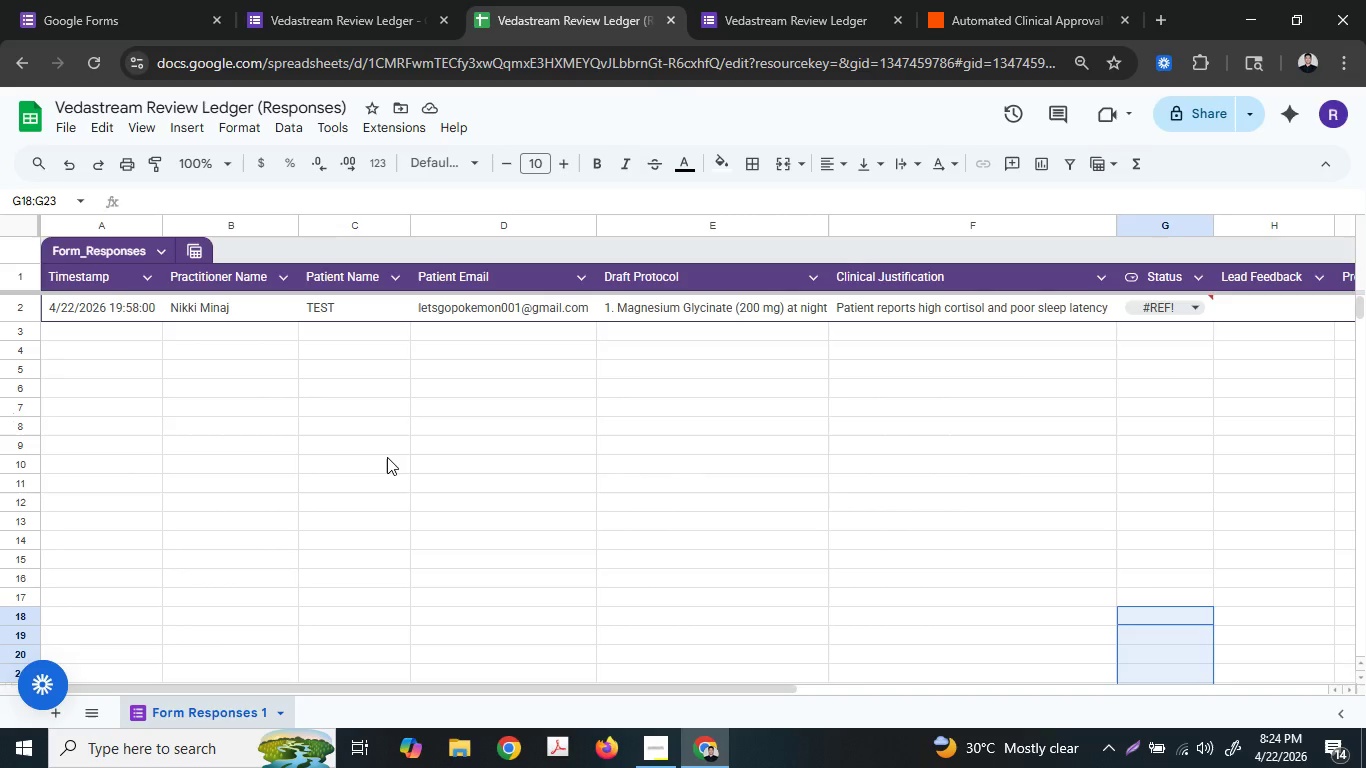 
wait(67.92)
 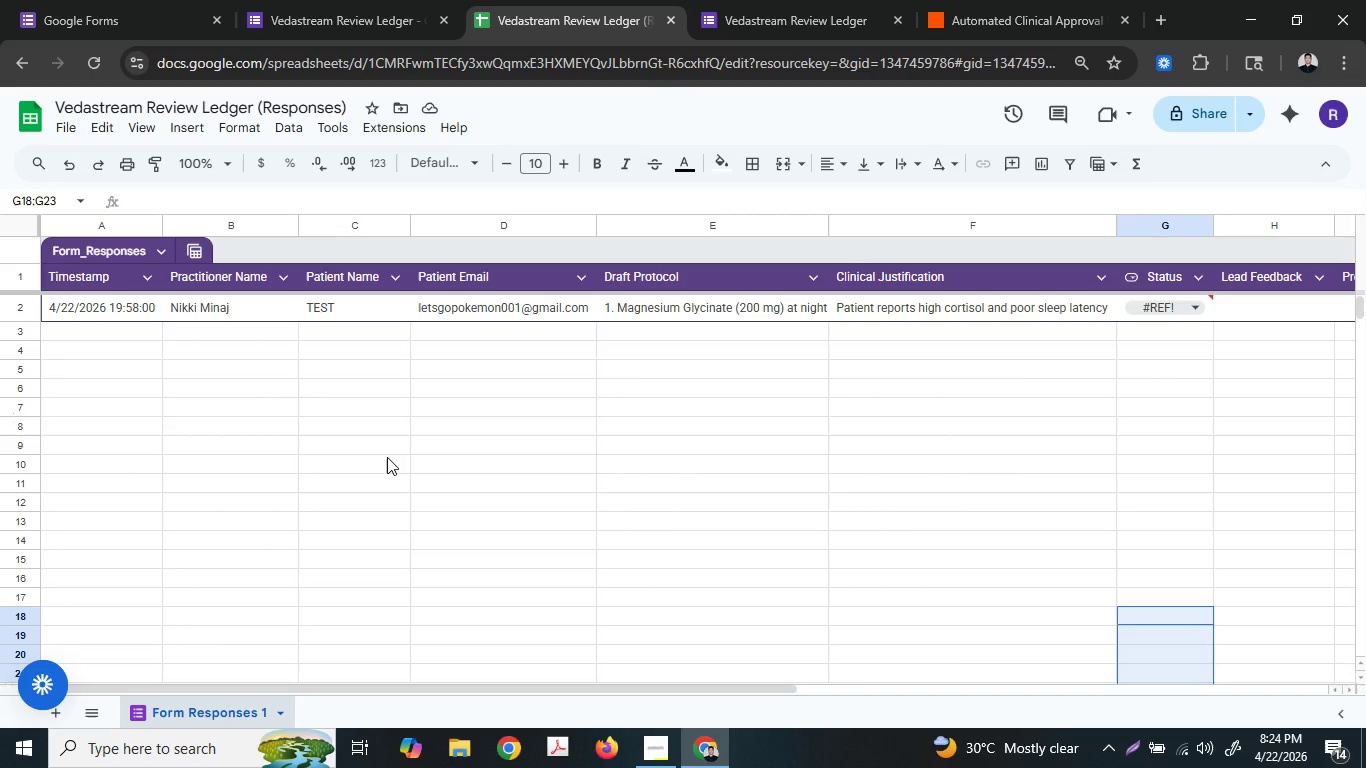 
mouse_move([304, 21])
 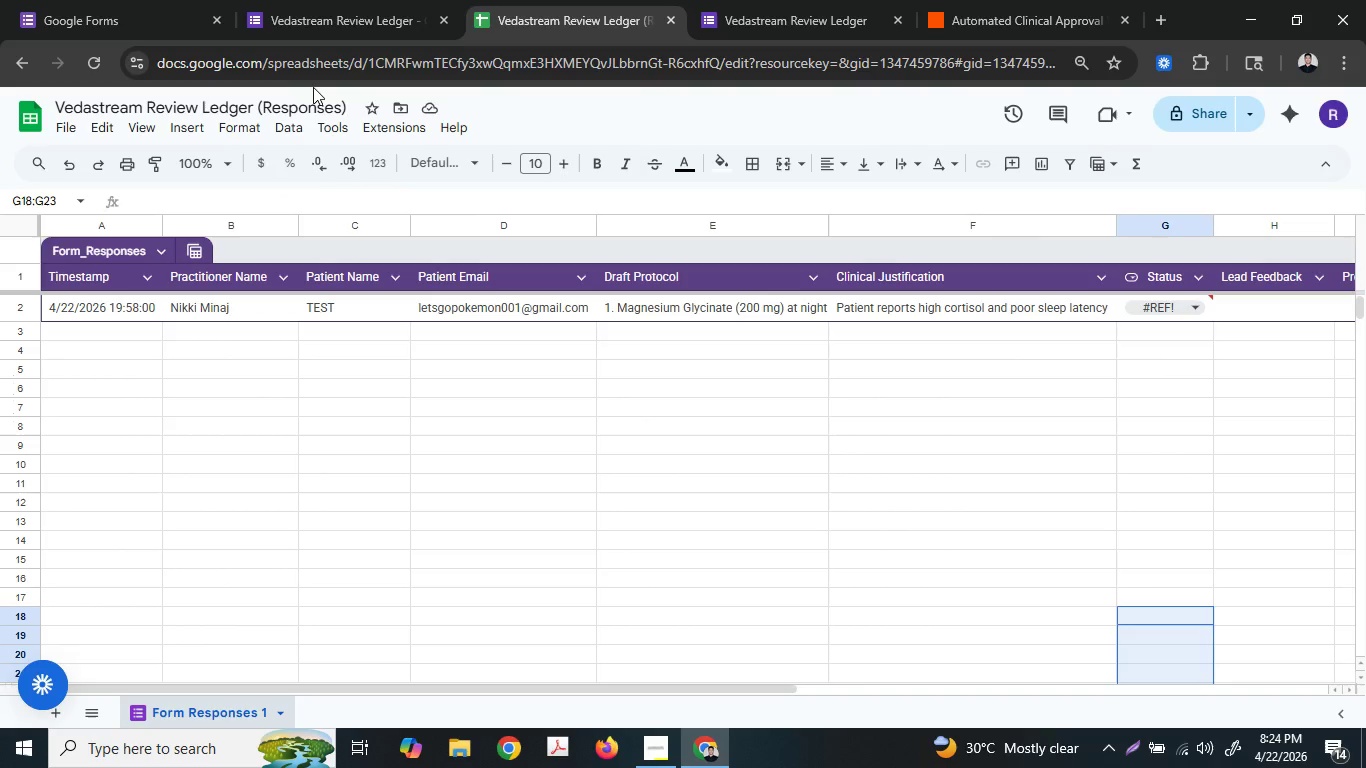 
left_click([310, 0])
 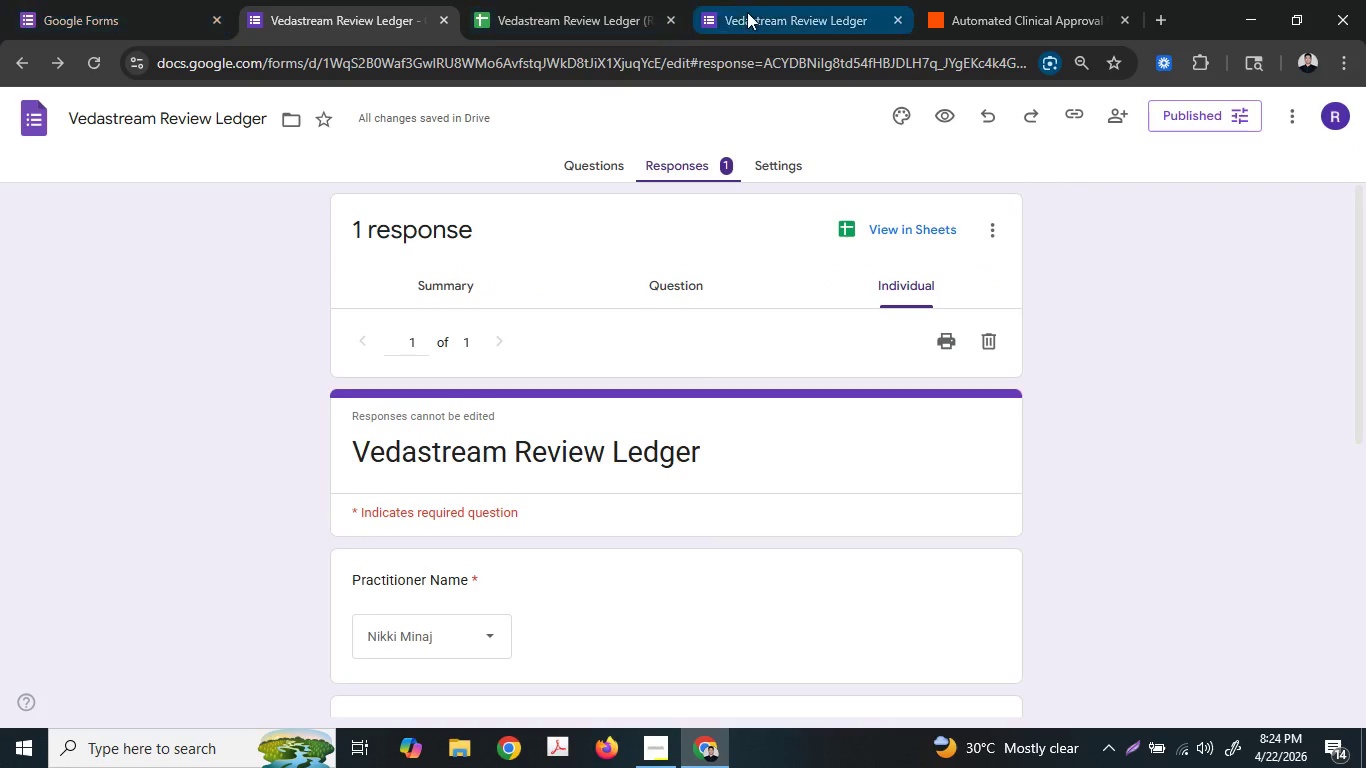 
left_click([747, 12])
 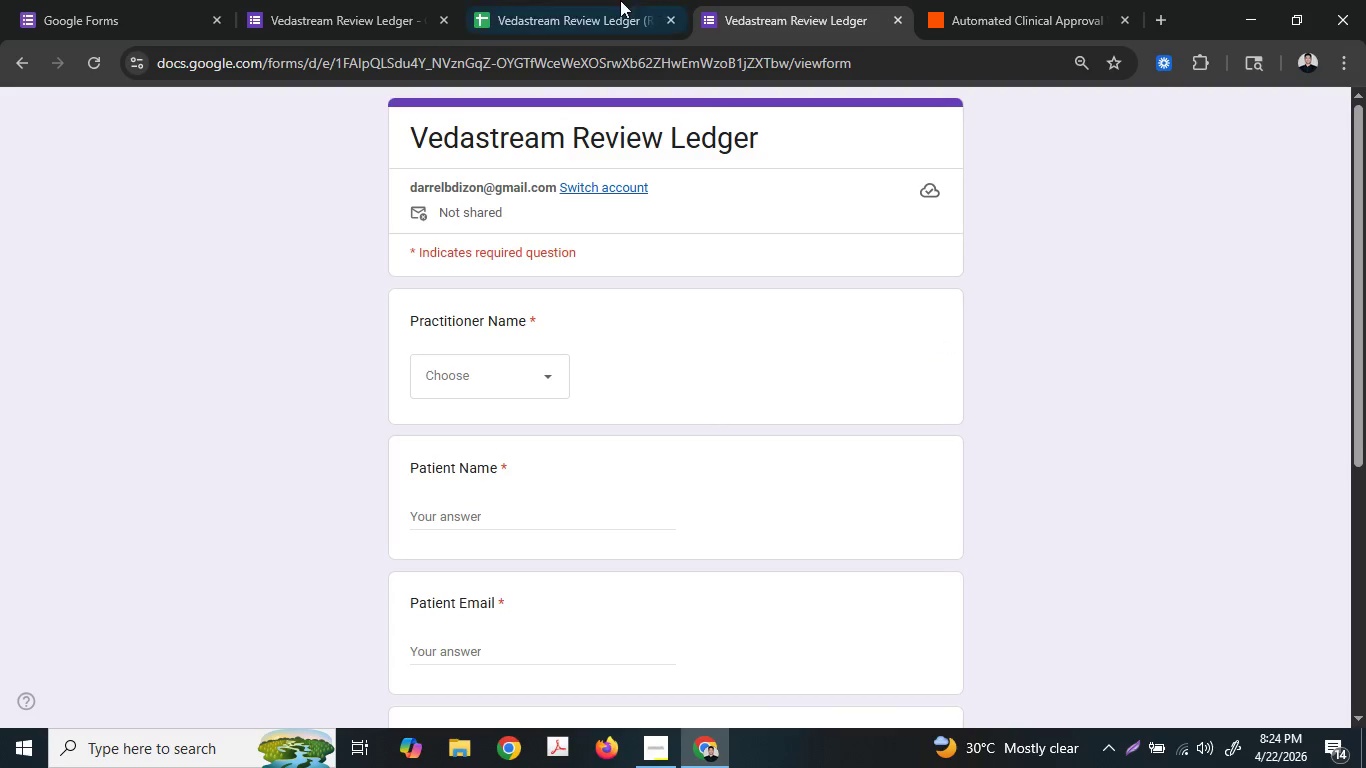 
left_click([620, 0])
 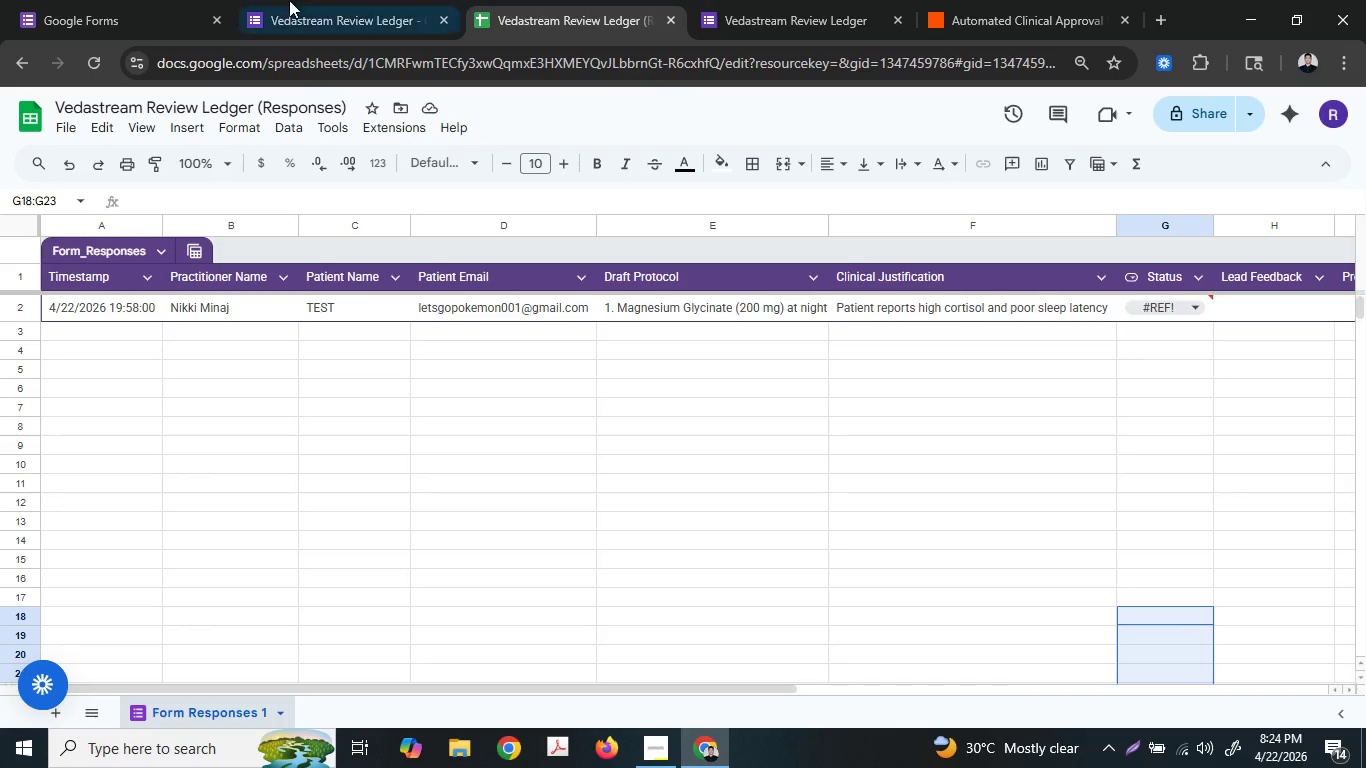 
mouse_move([222, 21])
 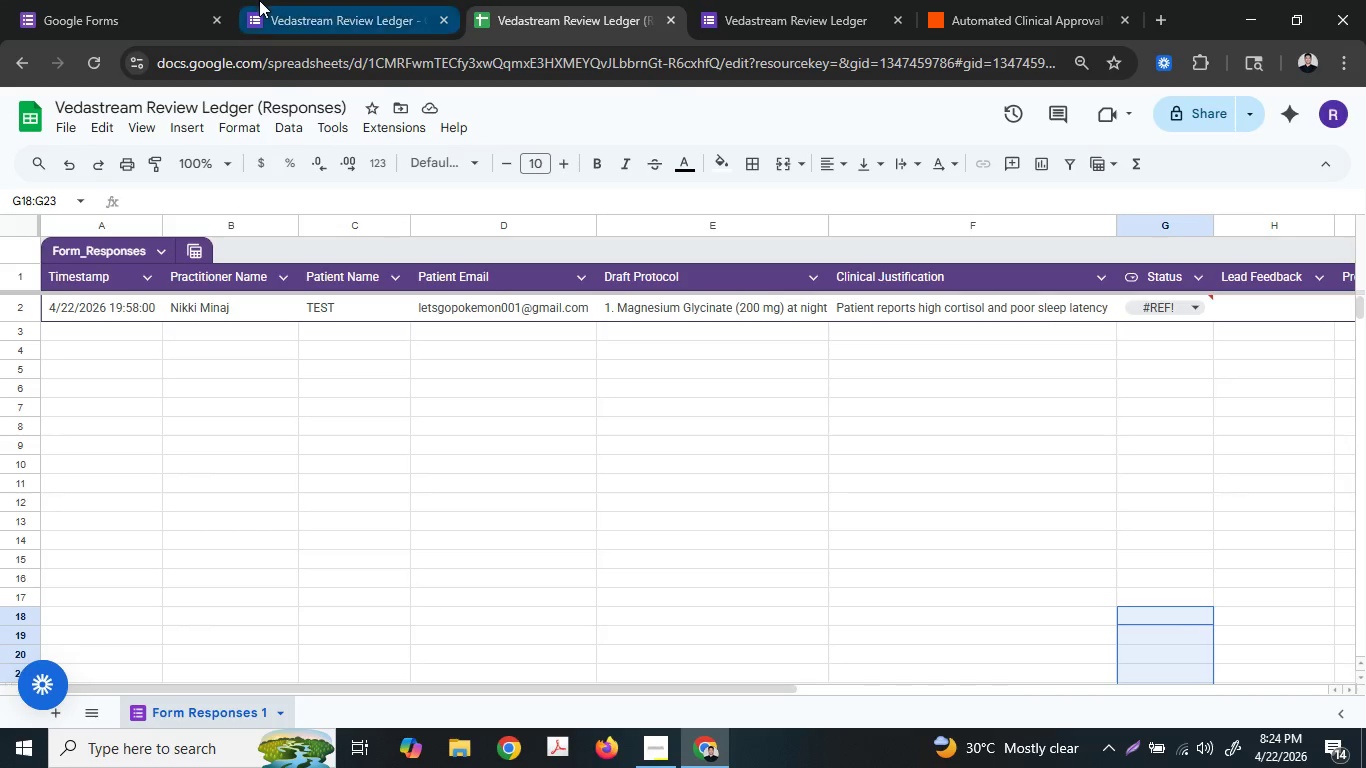 
left_click([284, 0])
 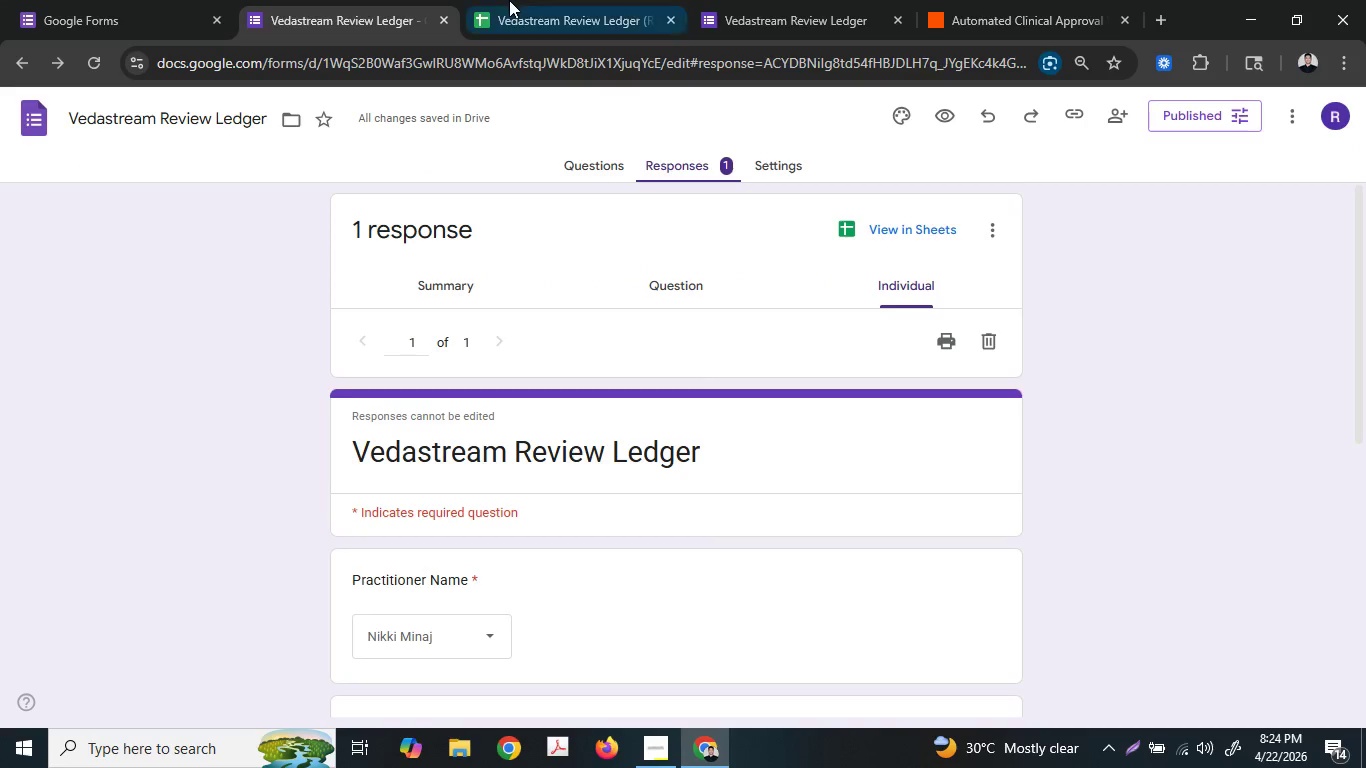 
left_click([509, 0])
 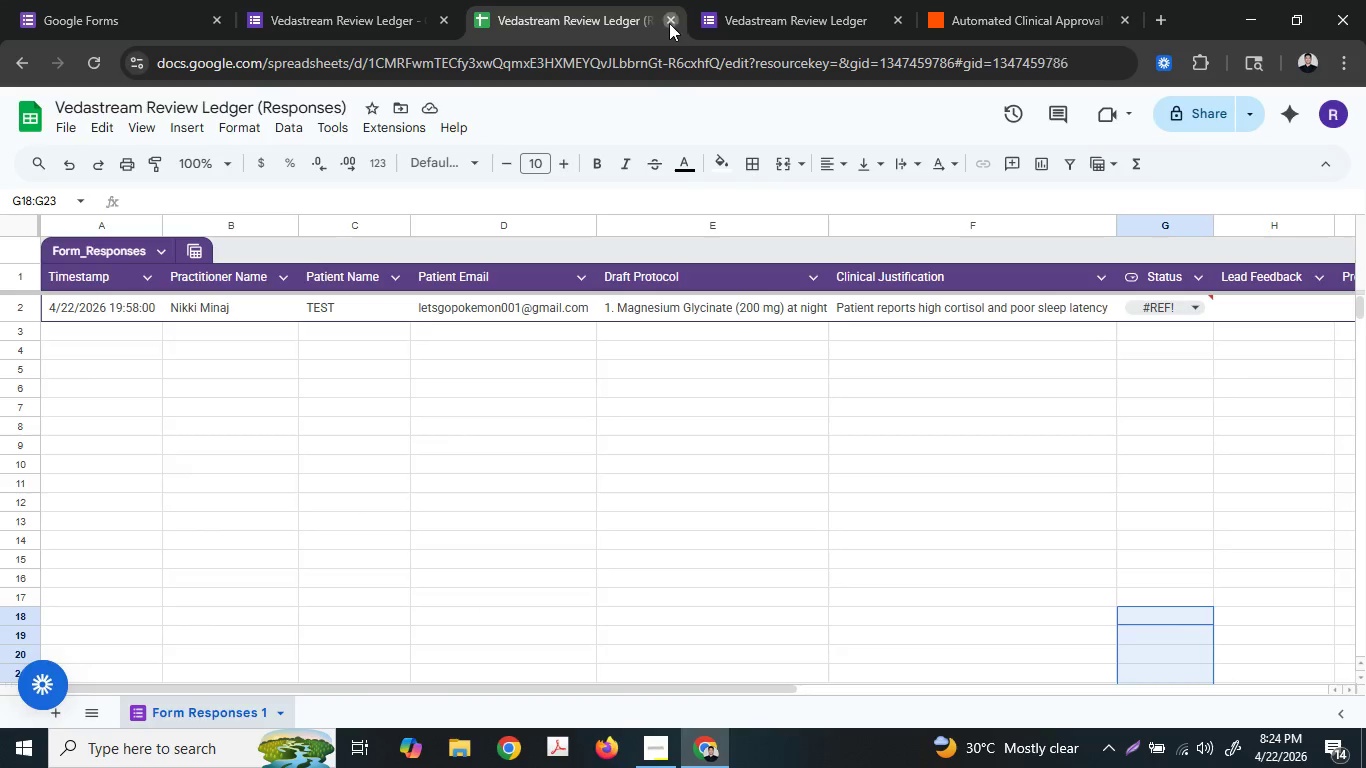 
double_click([349, 0])
 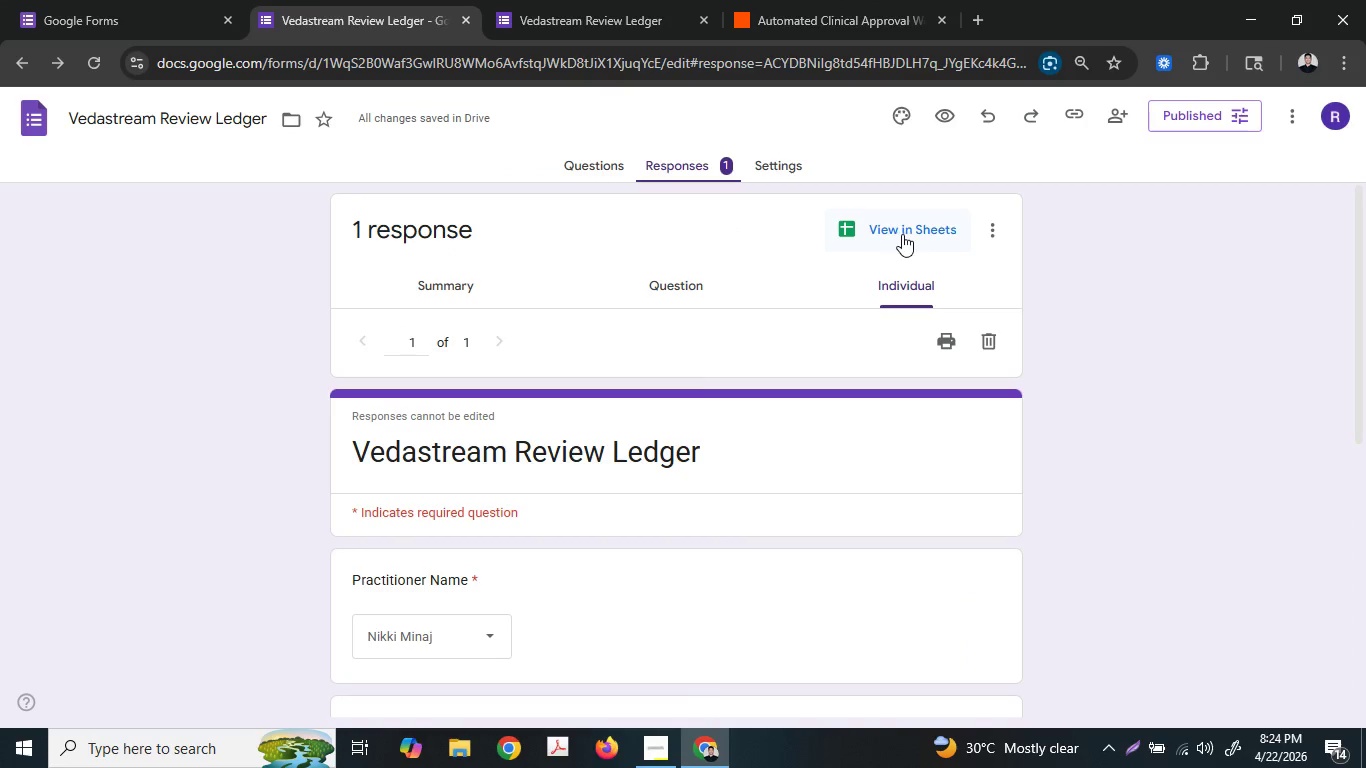 
left_click([1000, 223])
 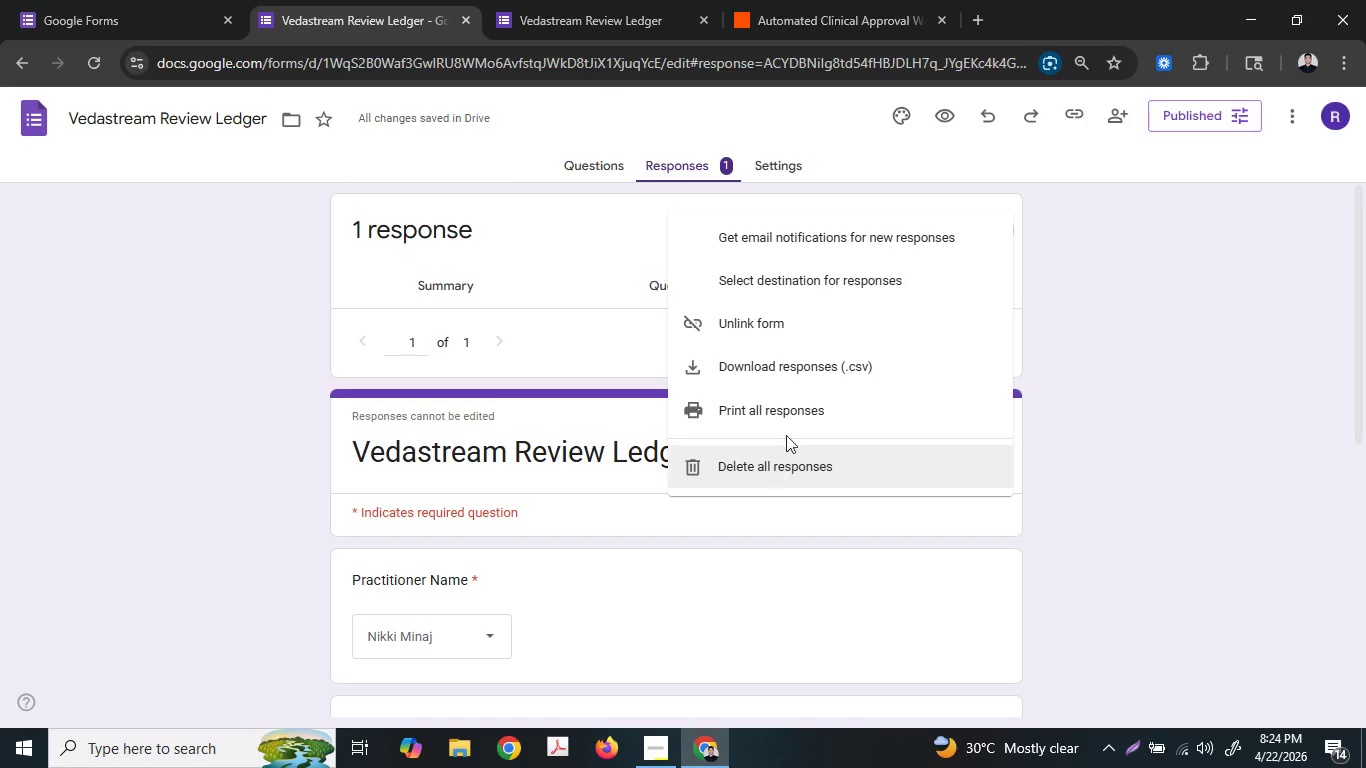 
mouse_move([805, 319])
 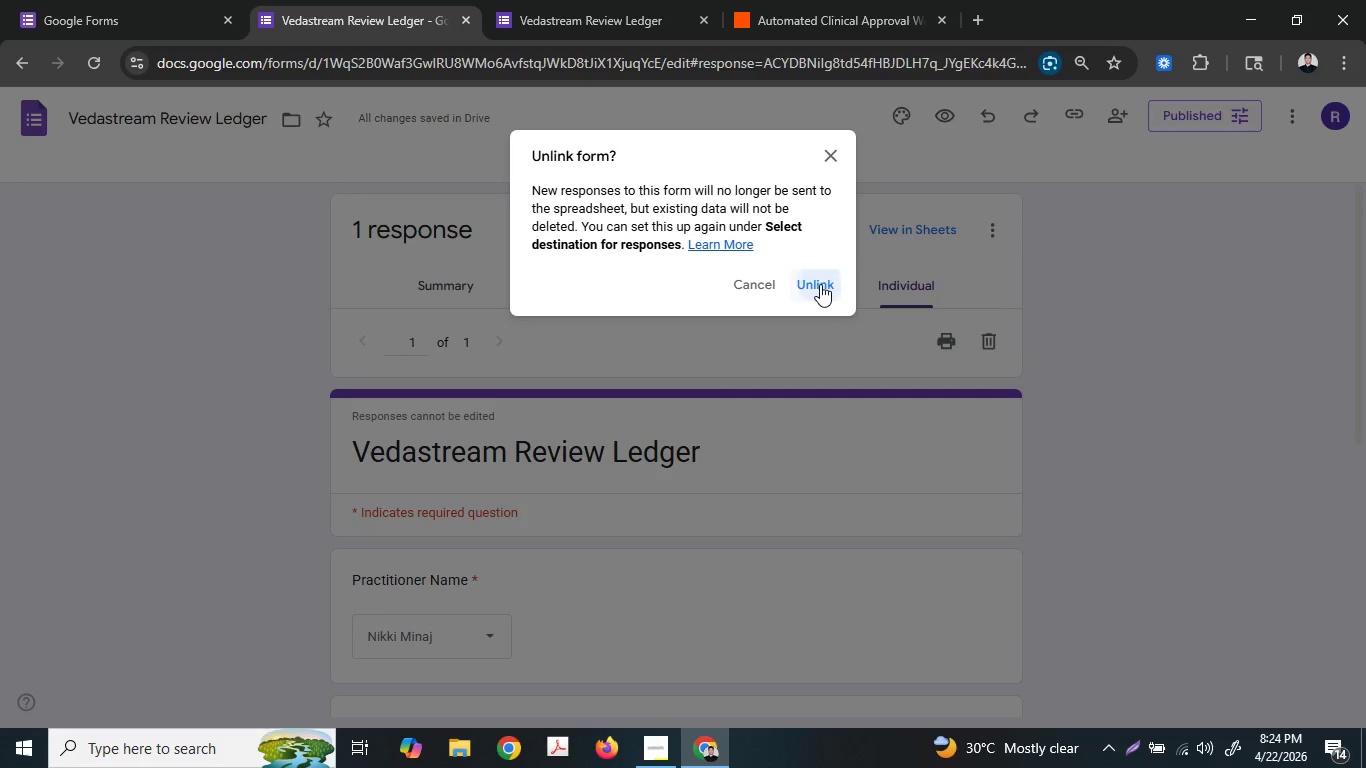 
left_click([820, 284])
 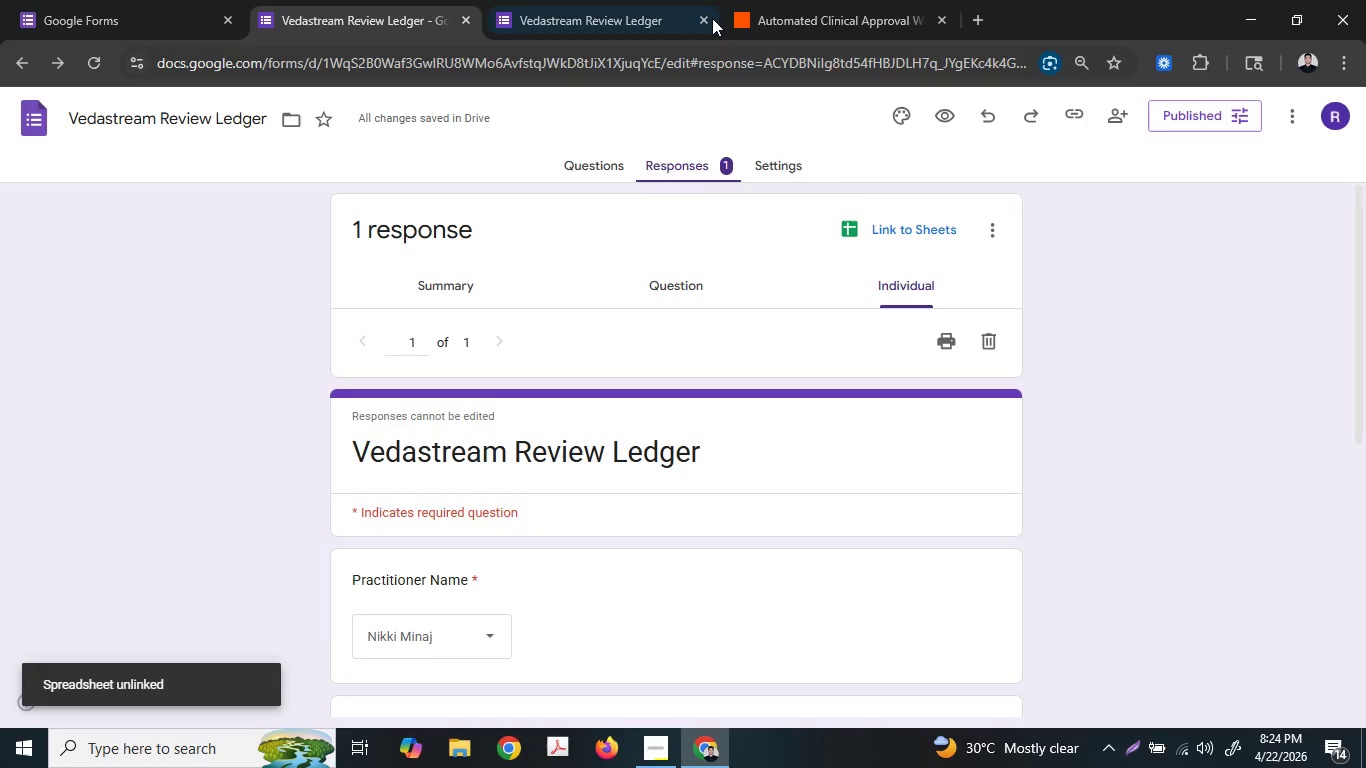 
left_click([987, 20])
 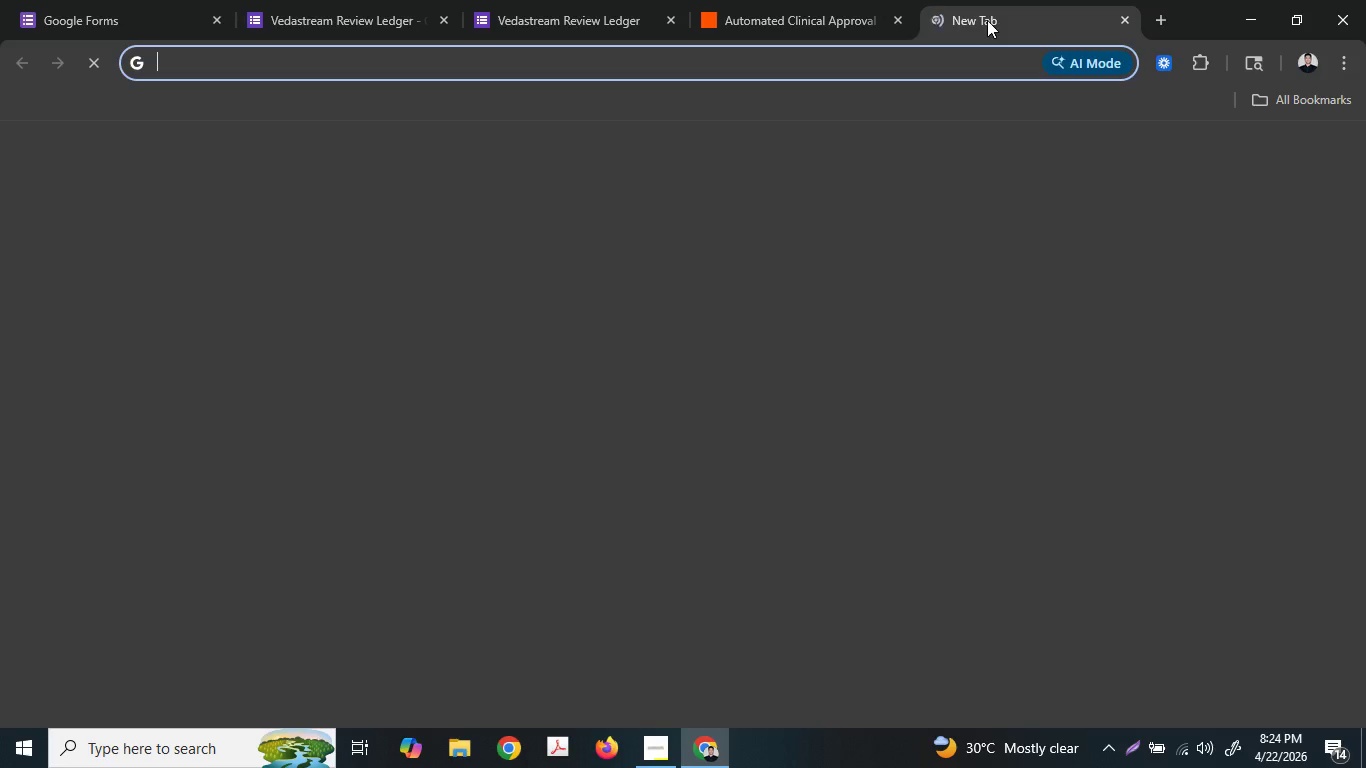 
key(S)
 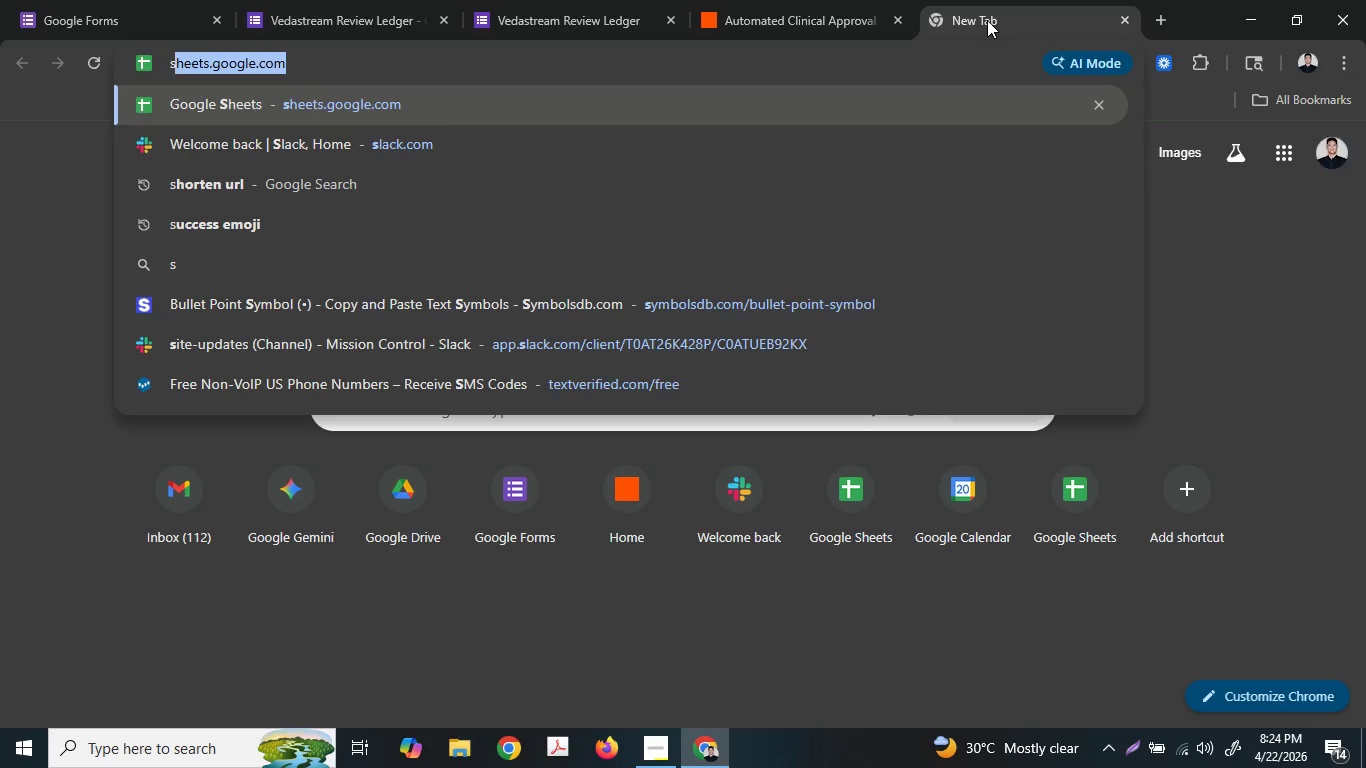 
key(Enter)
 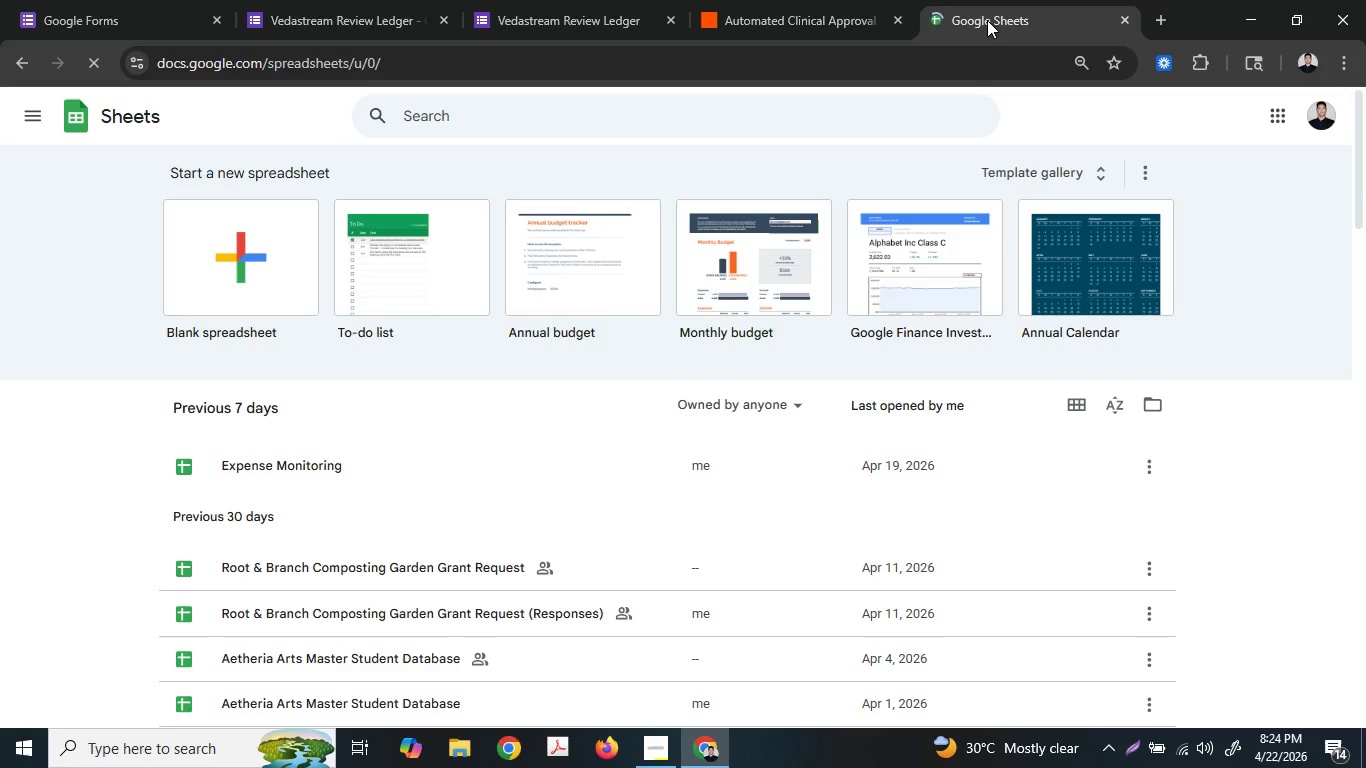 
wait(5.59)
 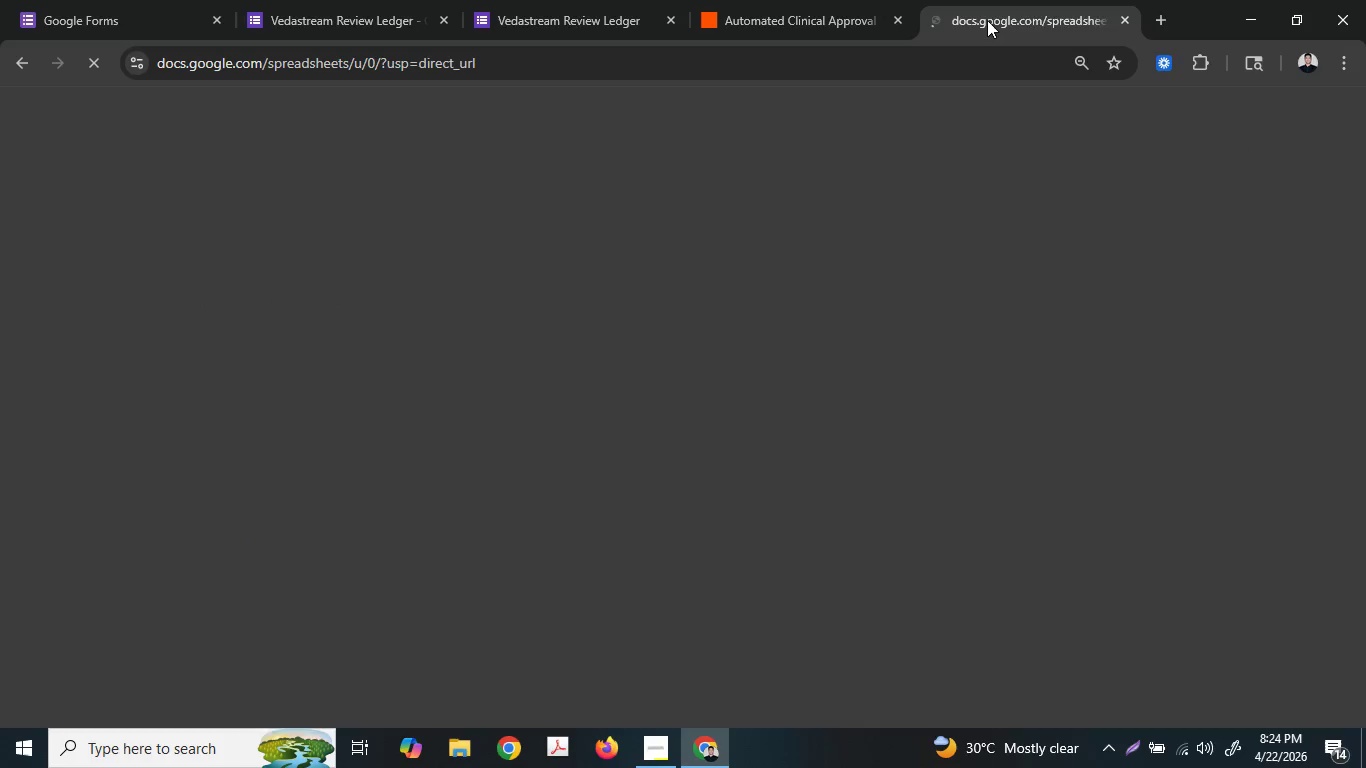 
left_click([1317, 114])
 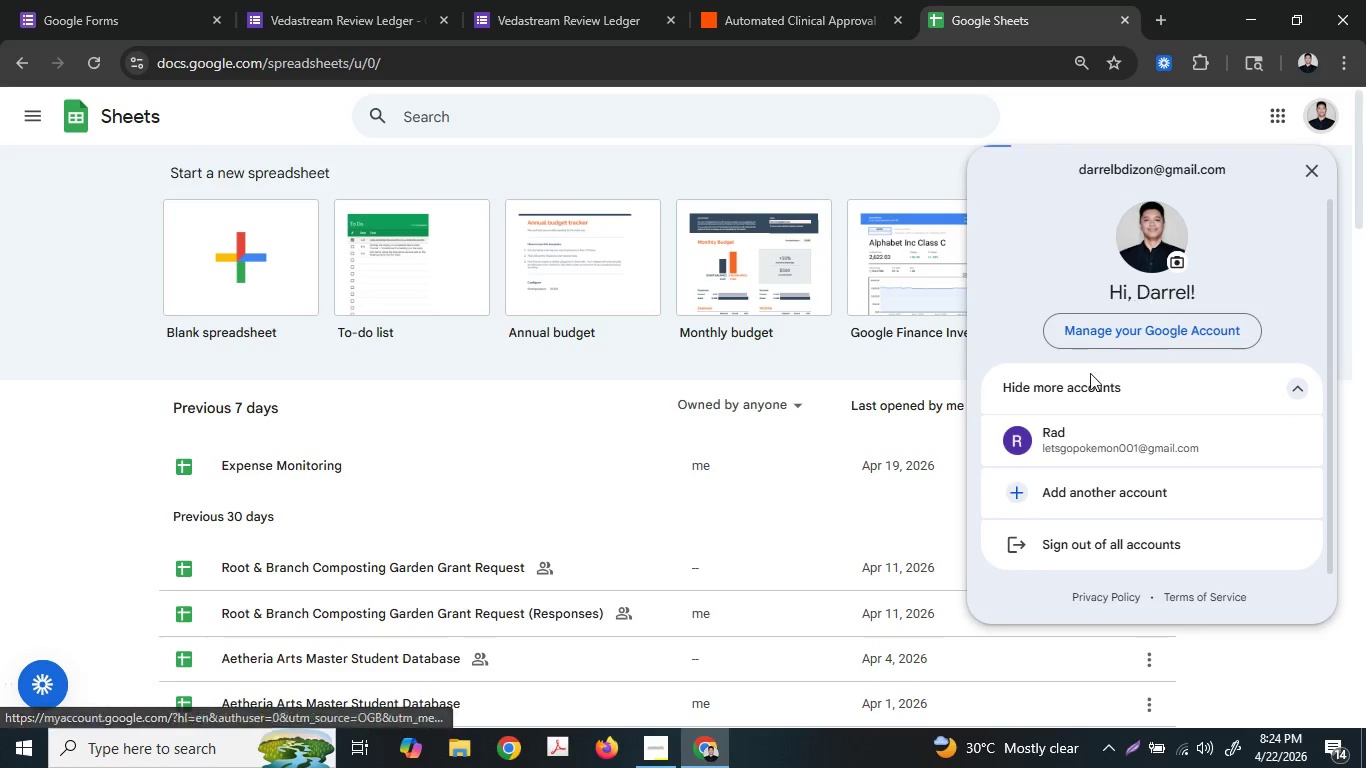 
left_click([1076, 428])
 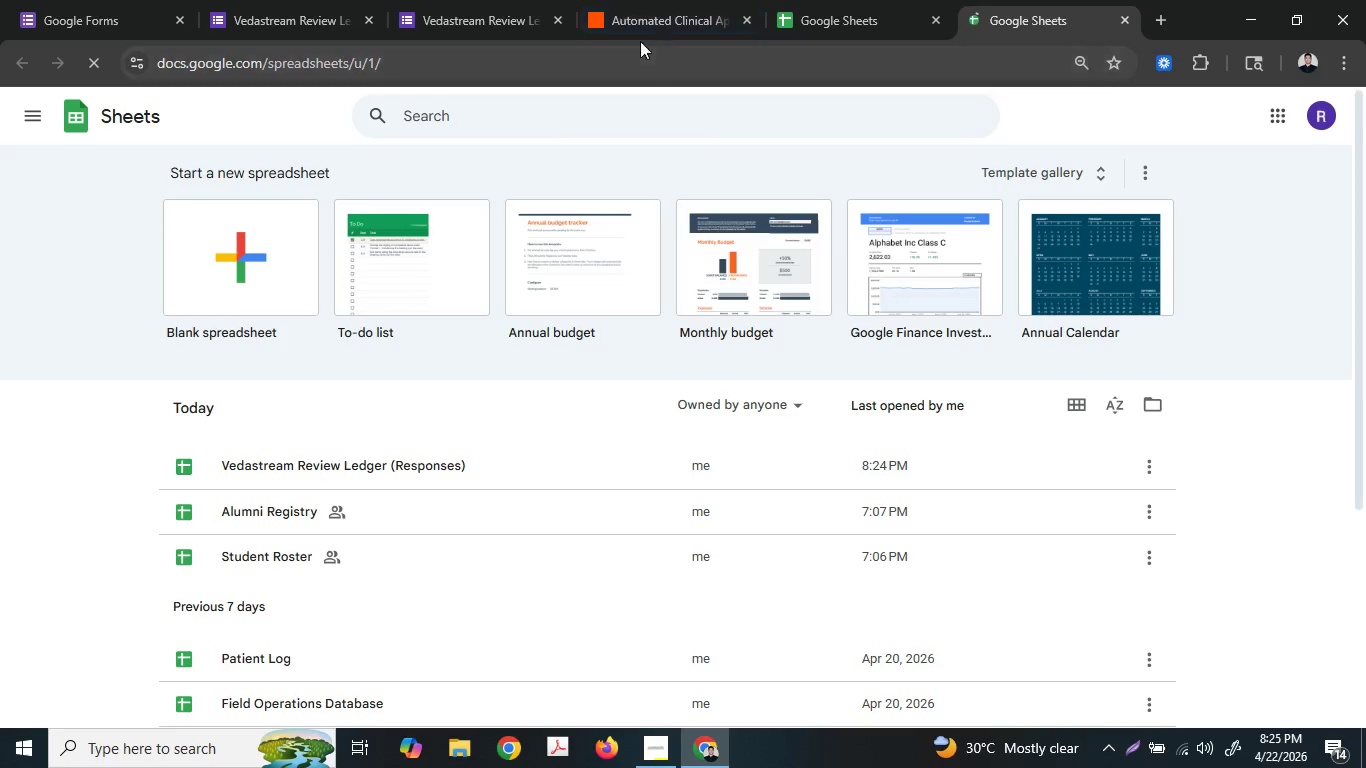 
left_click([794, 0])
 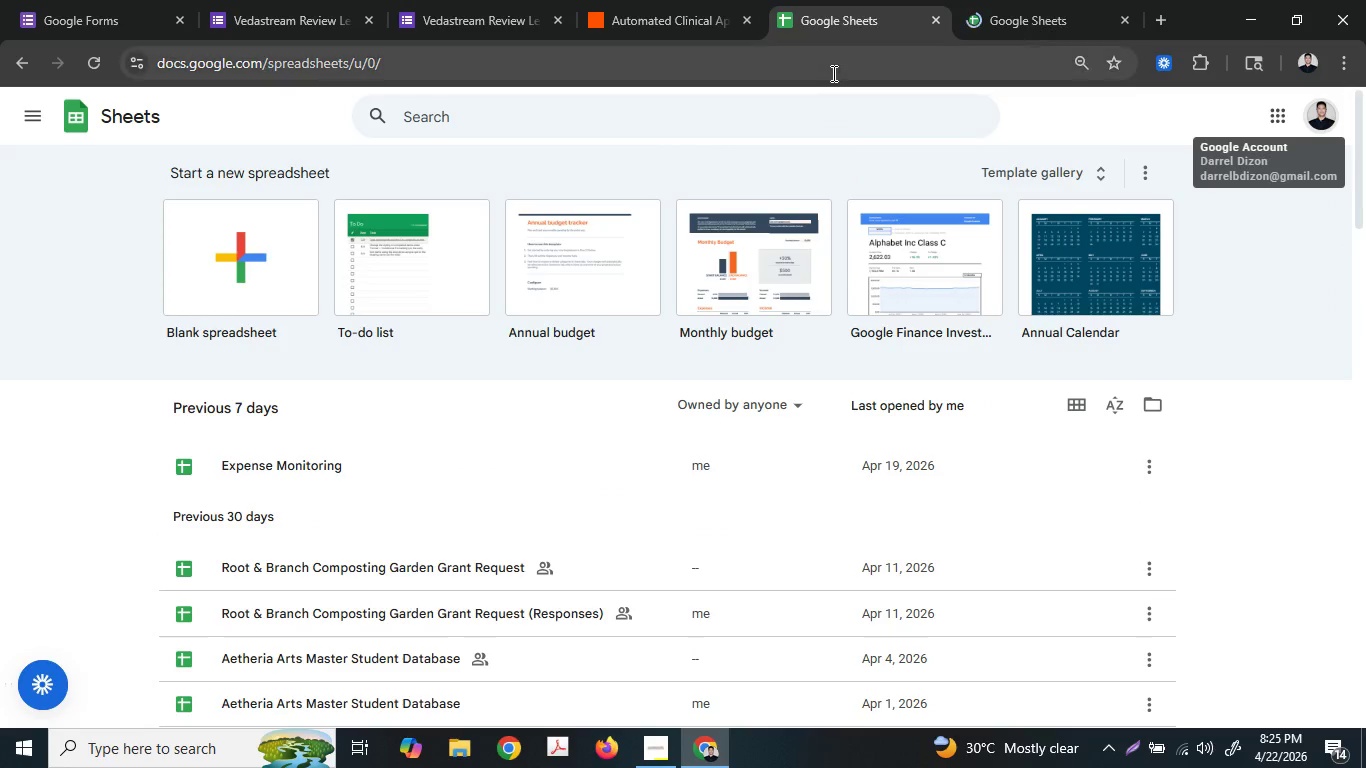 
left_click([996, 0])
 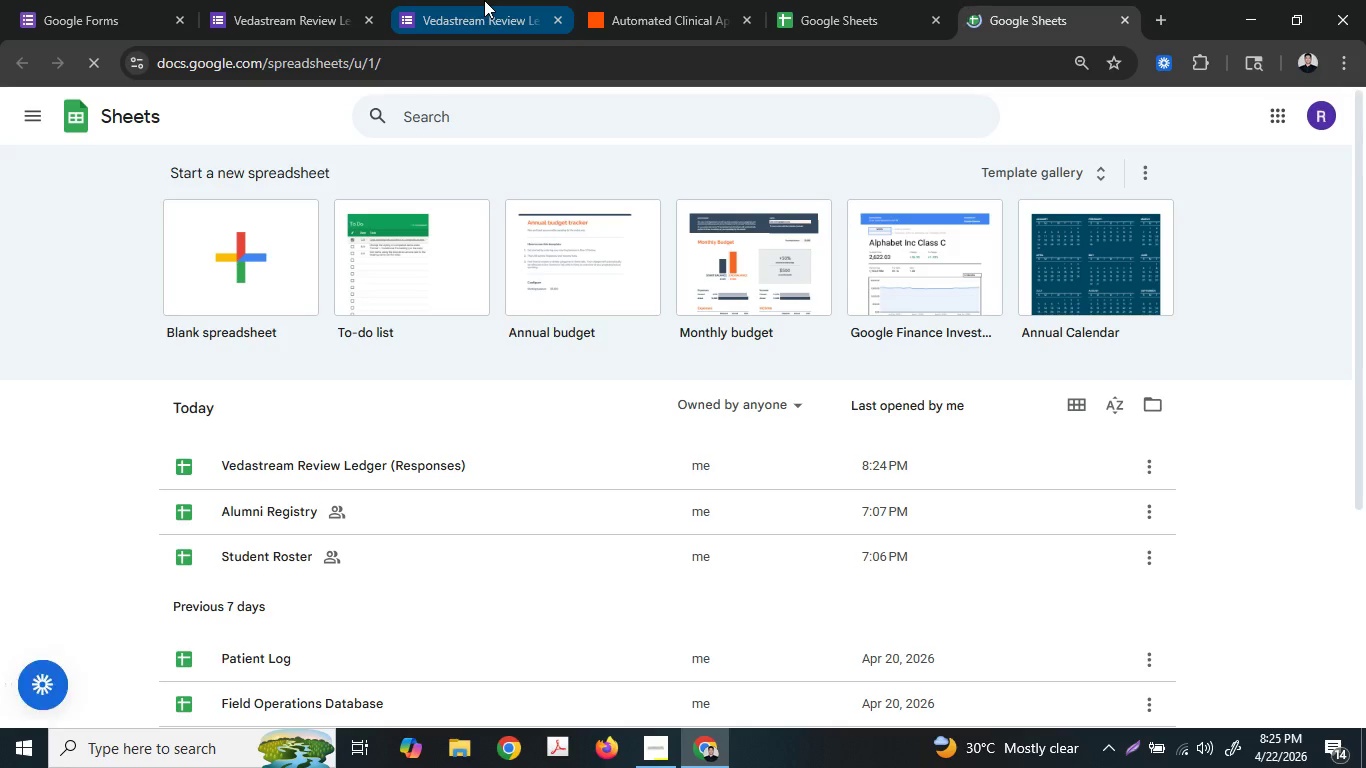 
left_click([484, 0])
 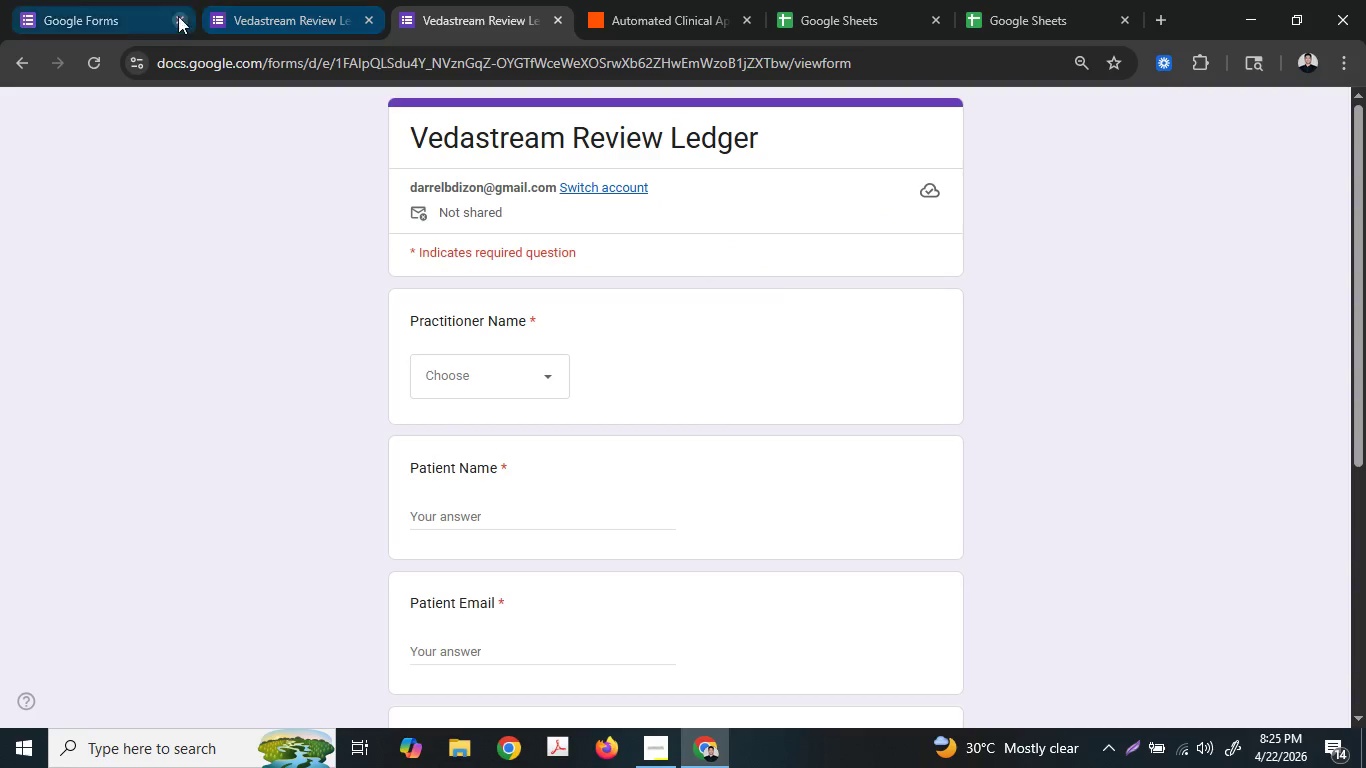 
left_click([182, 17])
 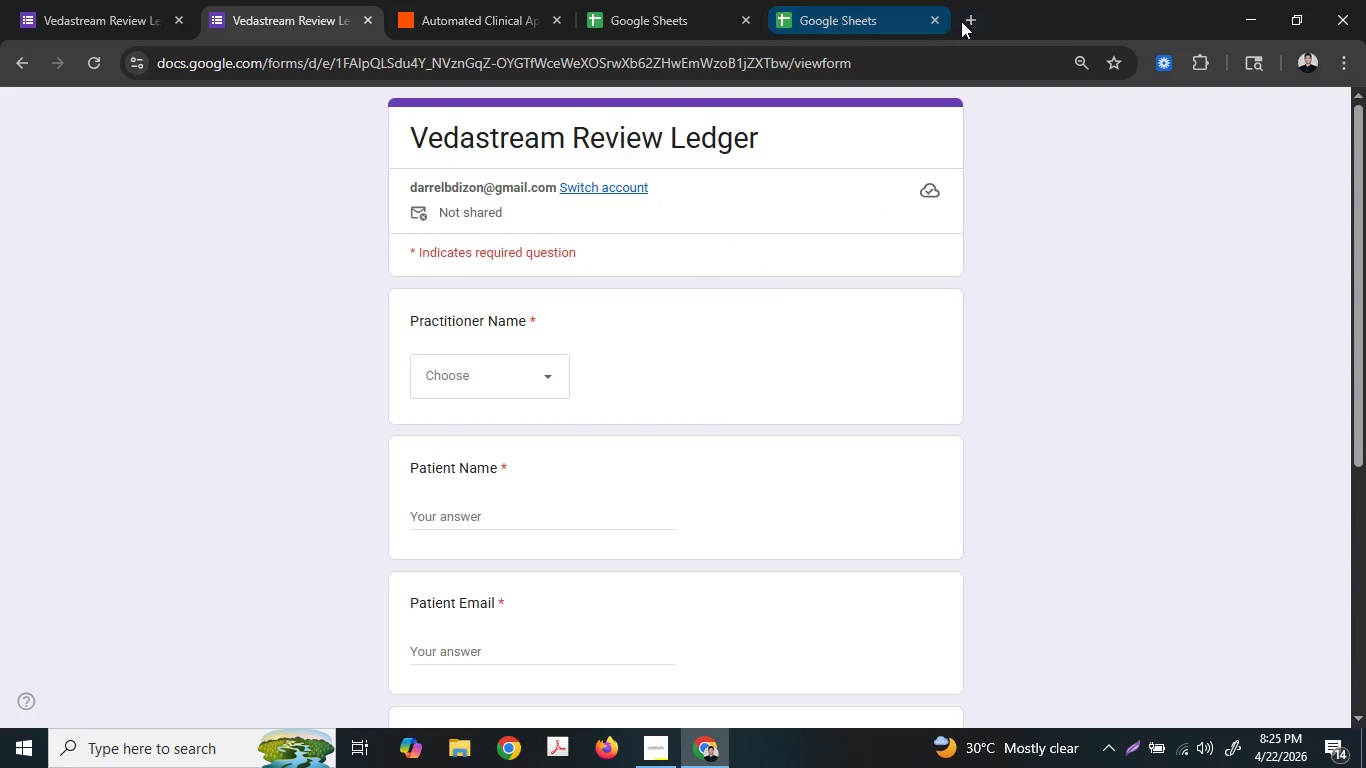 
left_click([961, 21])
 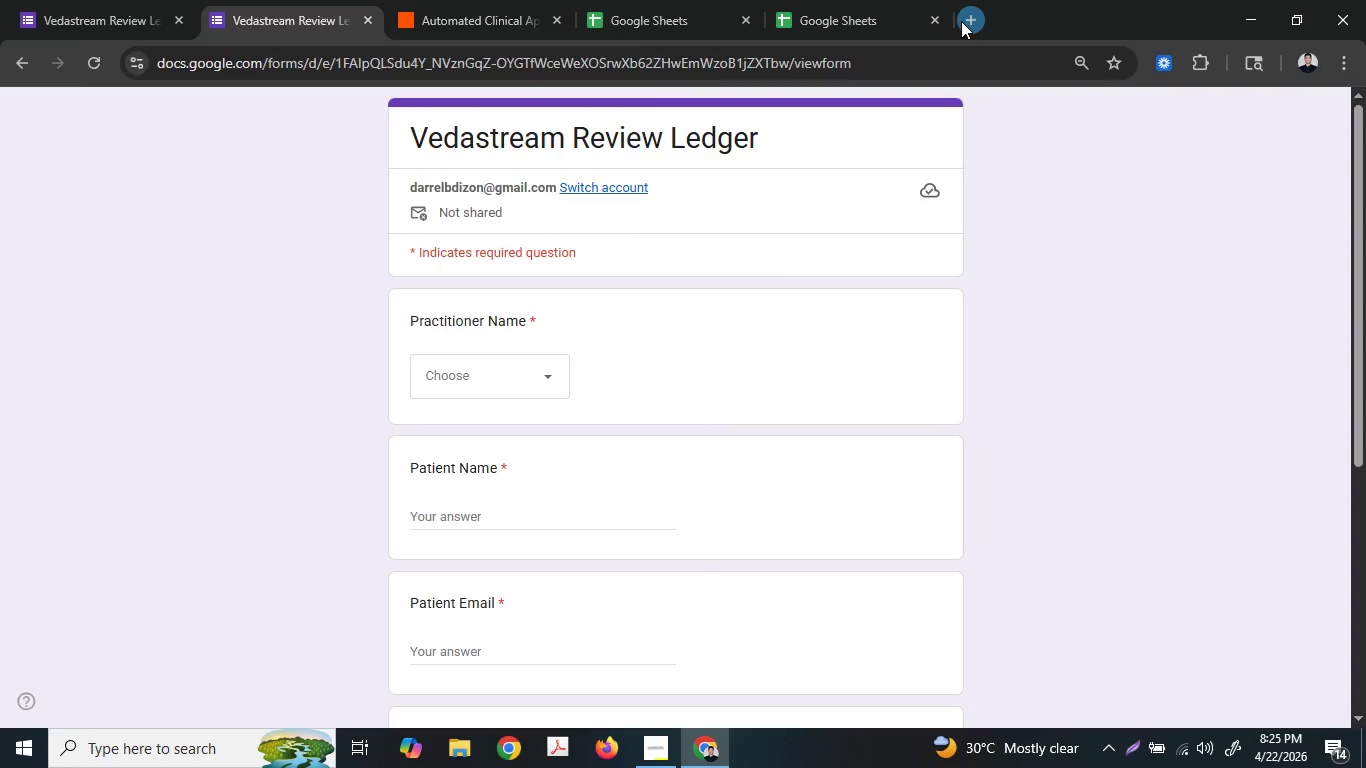 
key(Control+ControlLeft)
 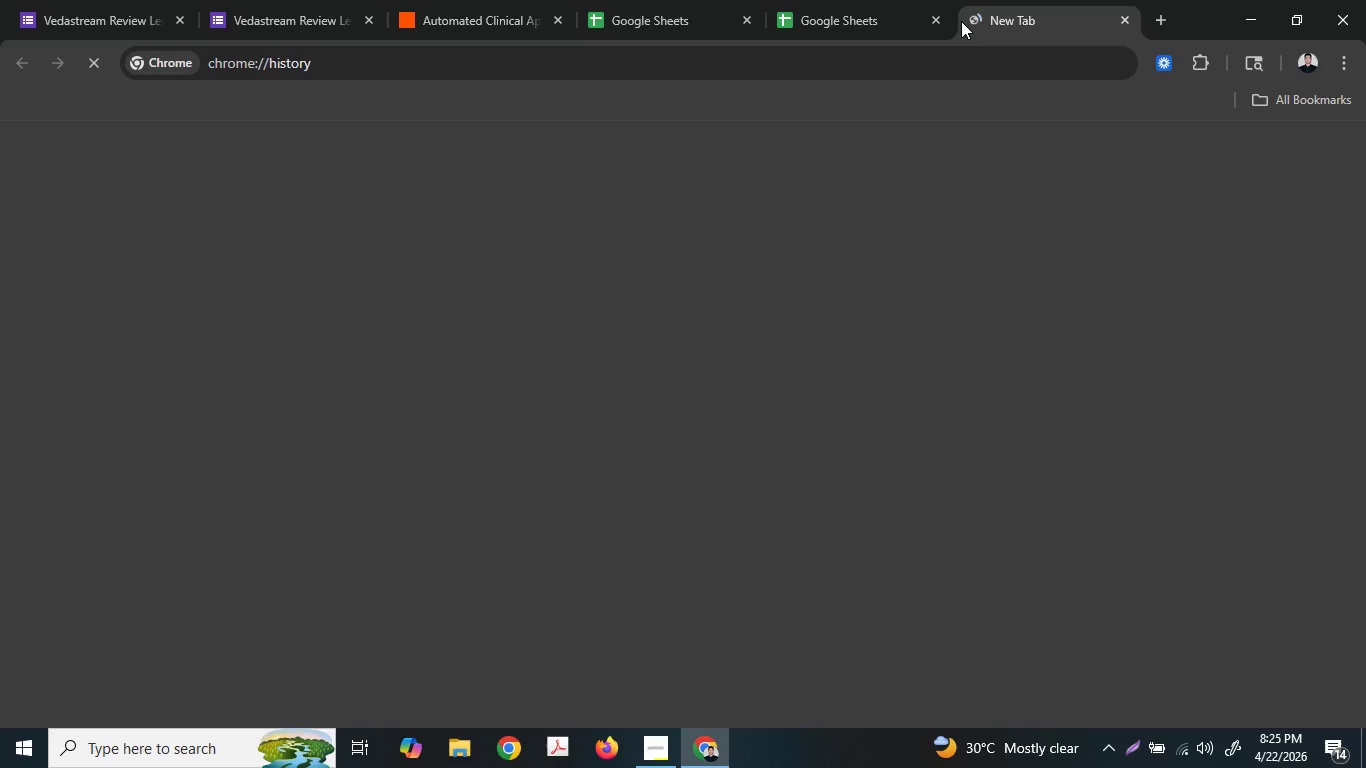 
key(Control+H)
 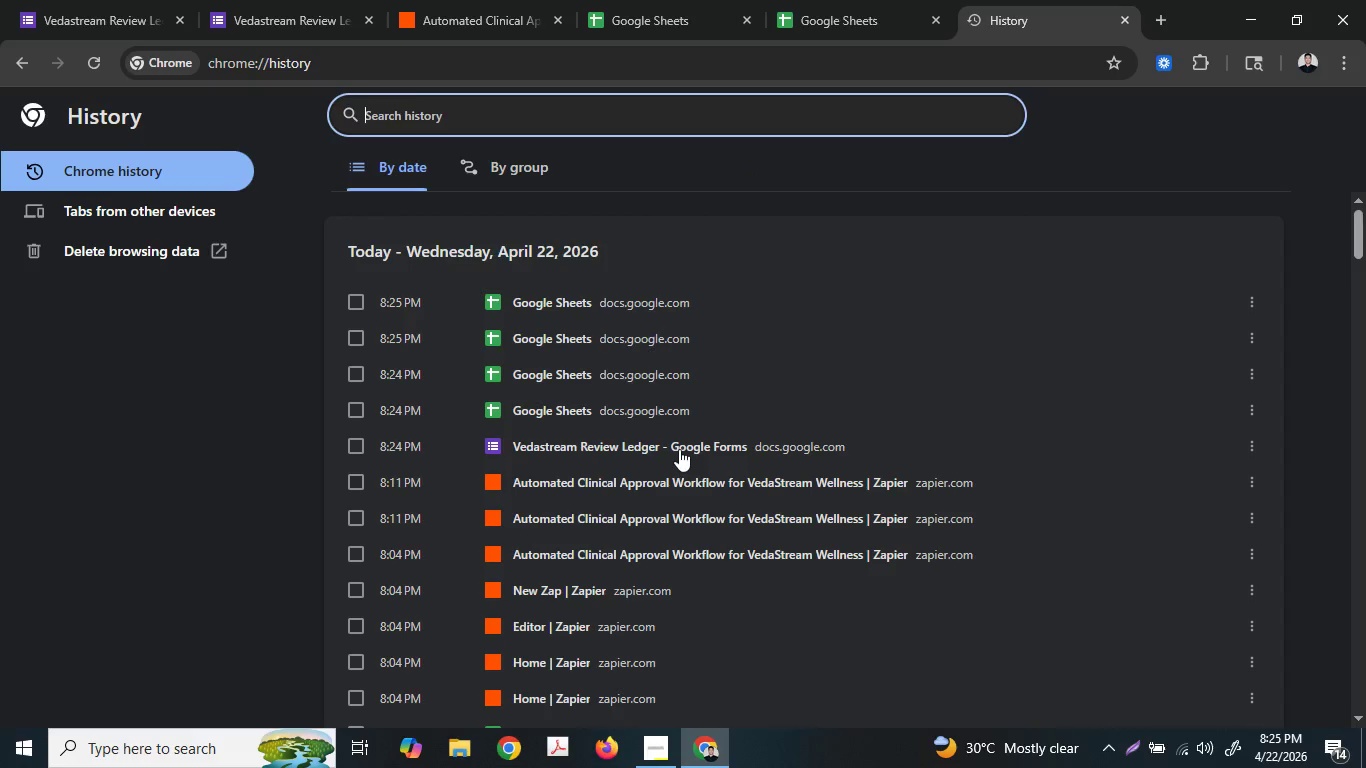 
scroll: coordinate [687, 449], scroll_direction: down, amount: 2.0
 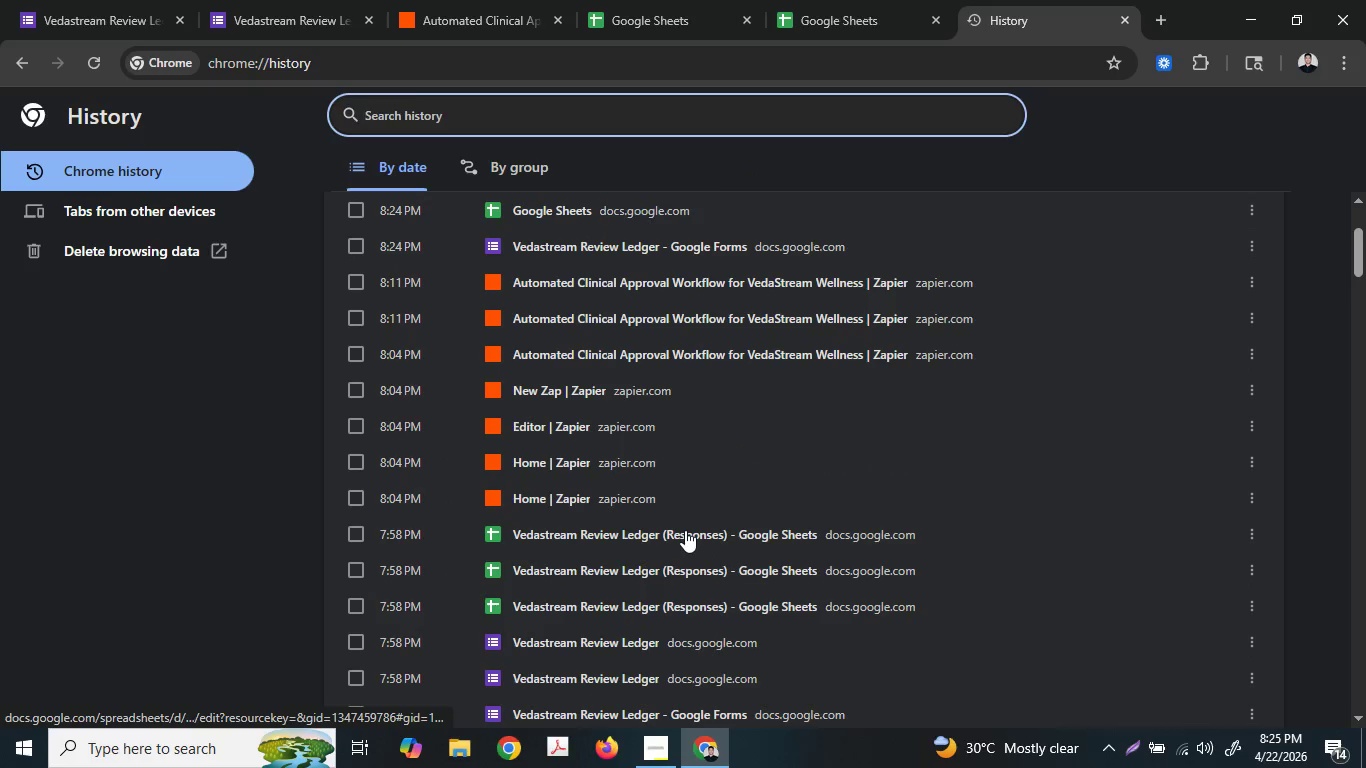 
left_click([685, 530])
 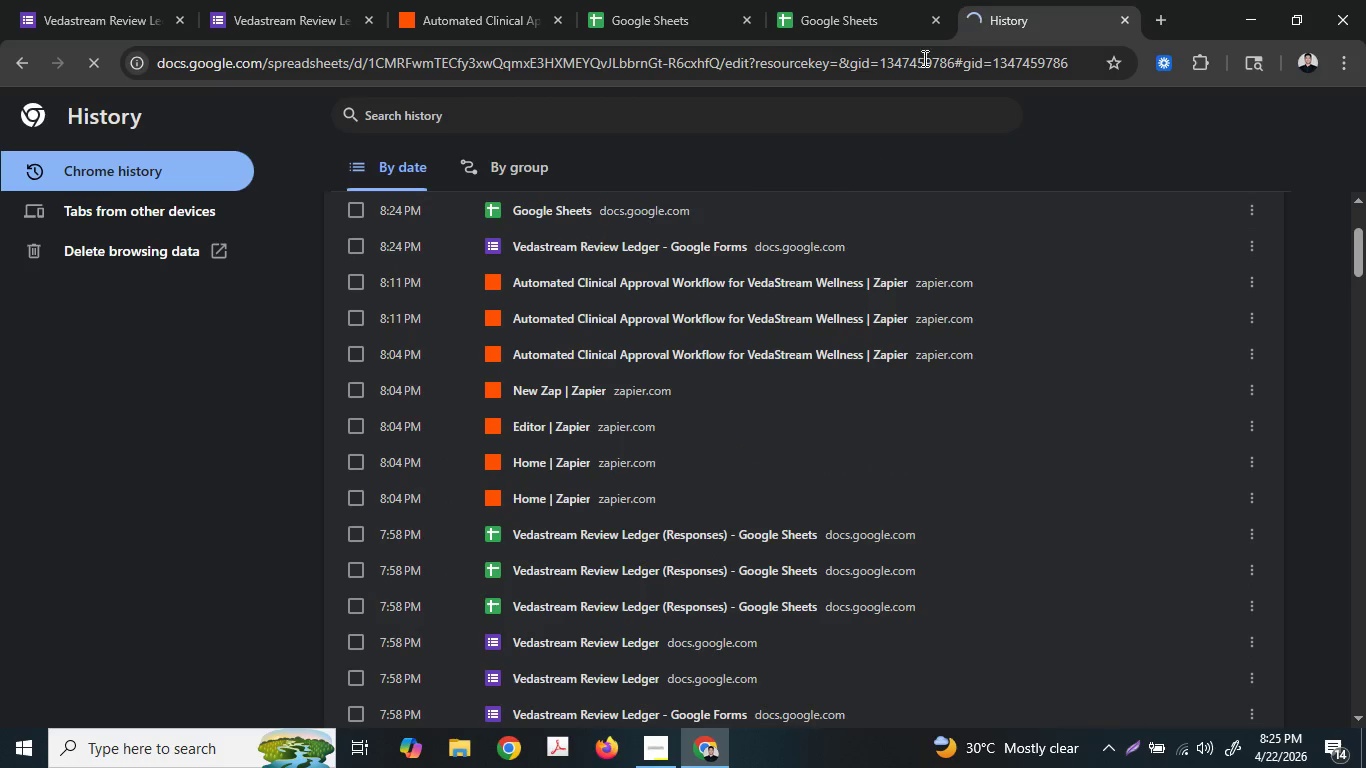 
left_click([846, 0])
 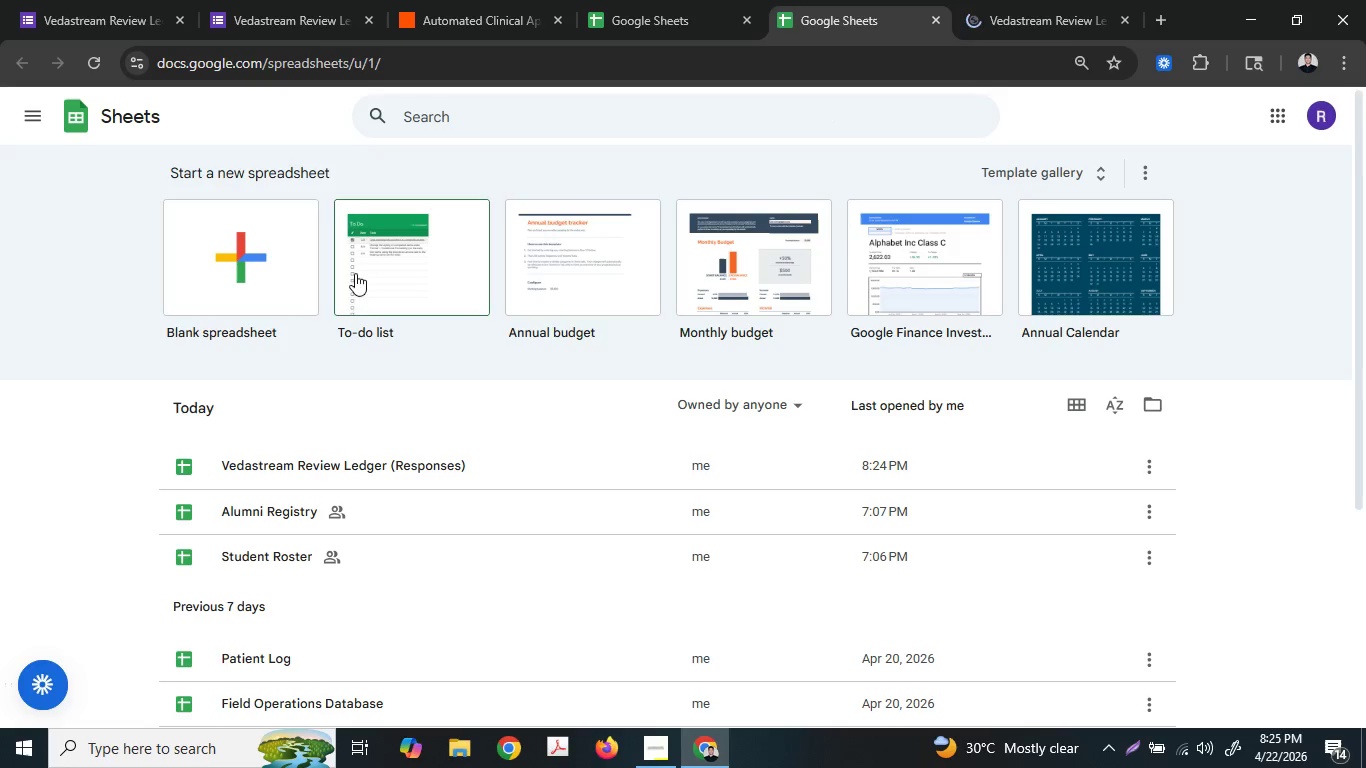 
left_click([260, 267])
 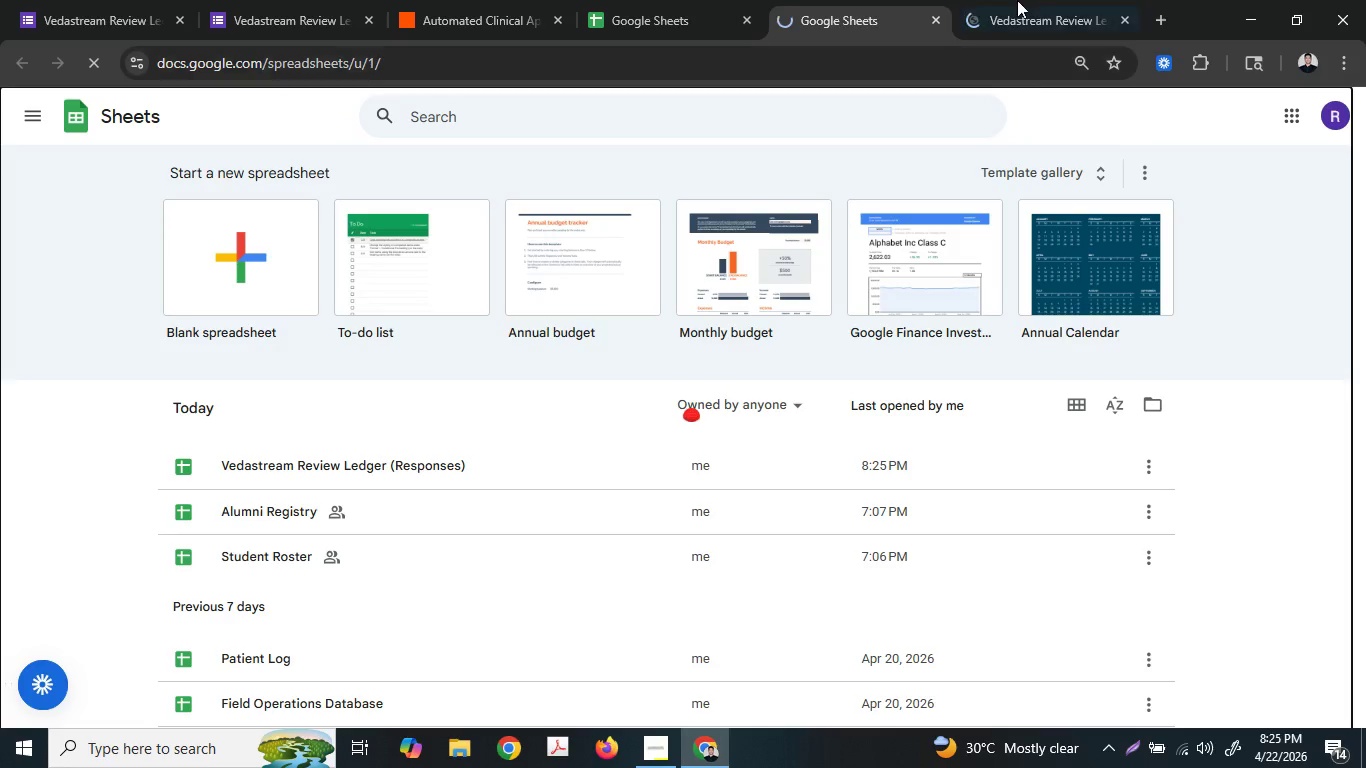 
left_click([1017, 0])
 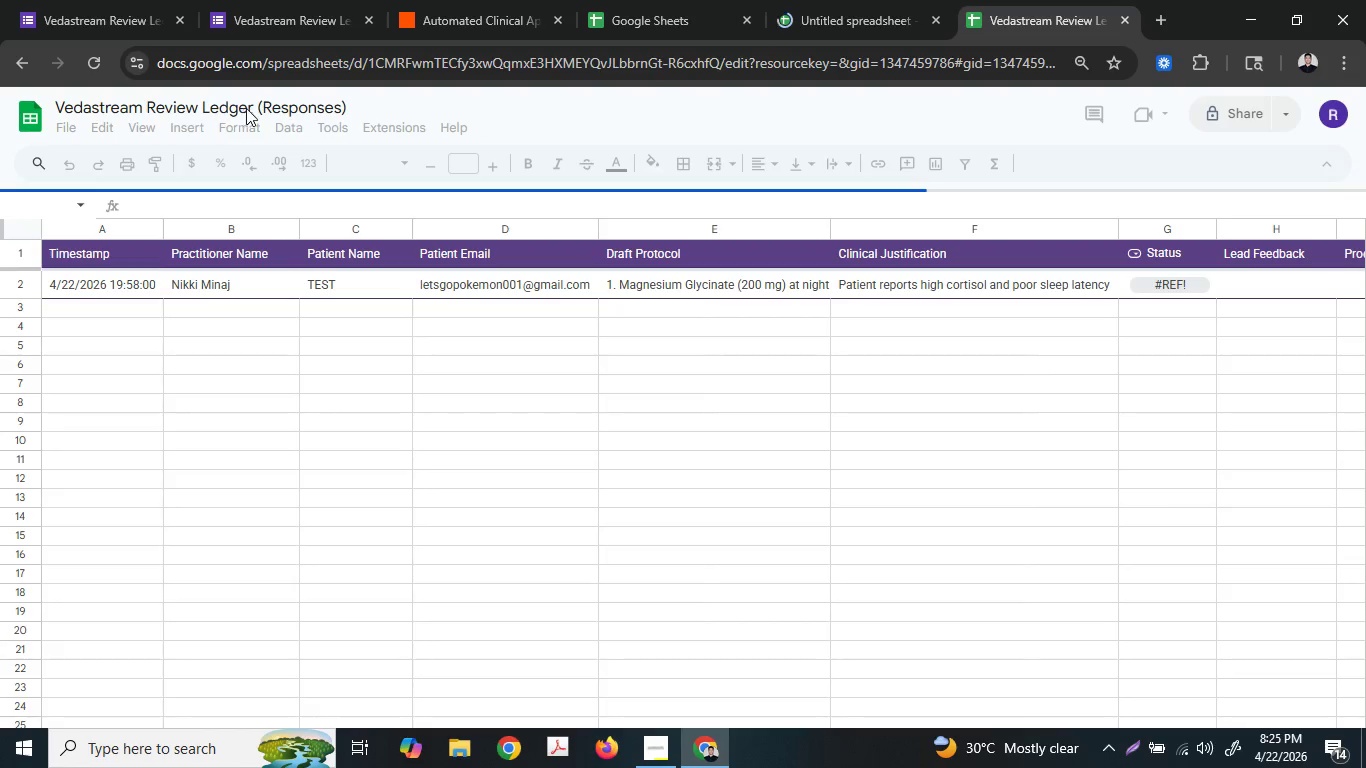 
wait(5.16)
 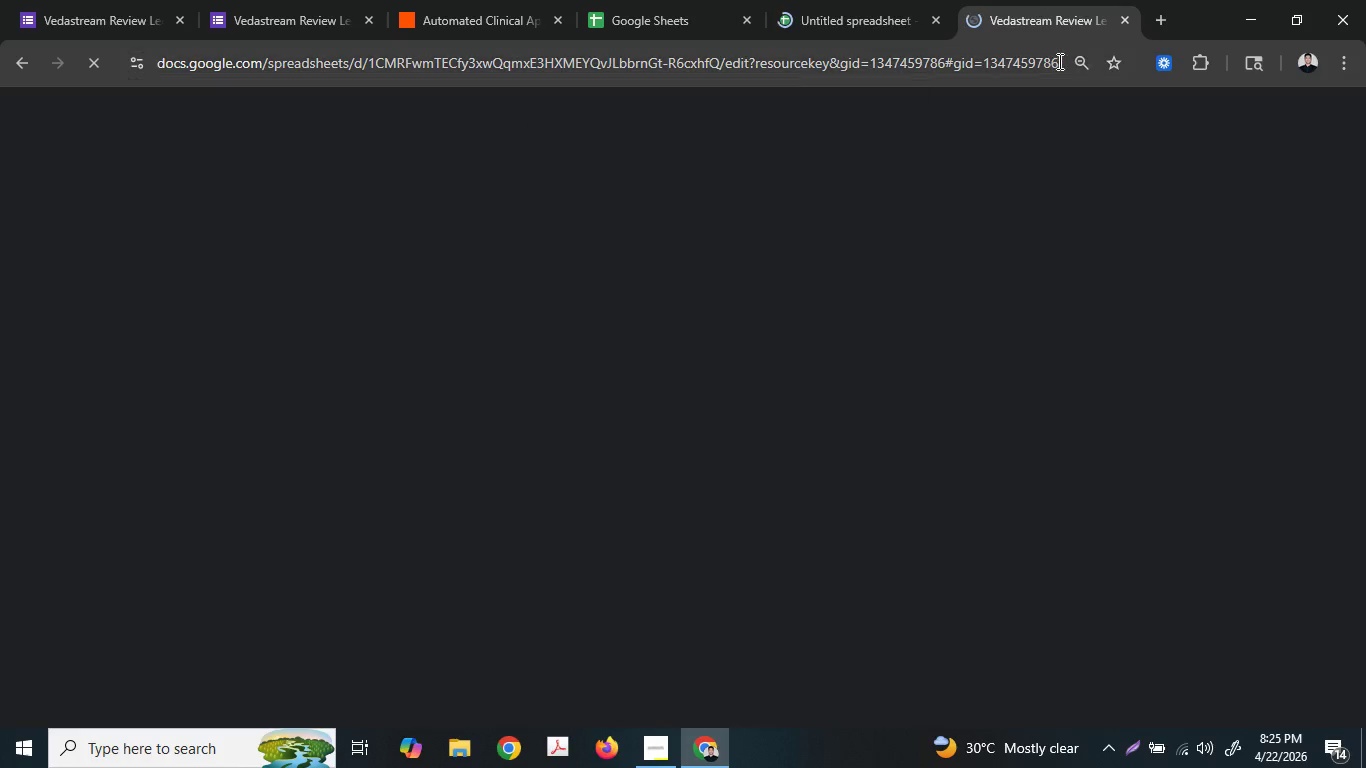 
double_click([989, 0])
 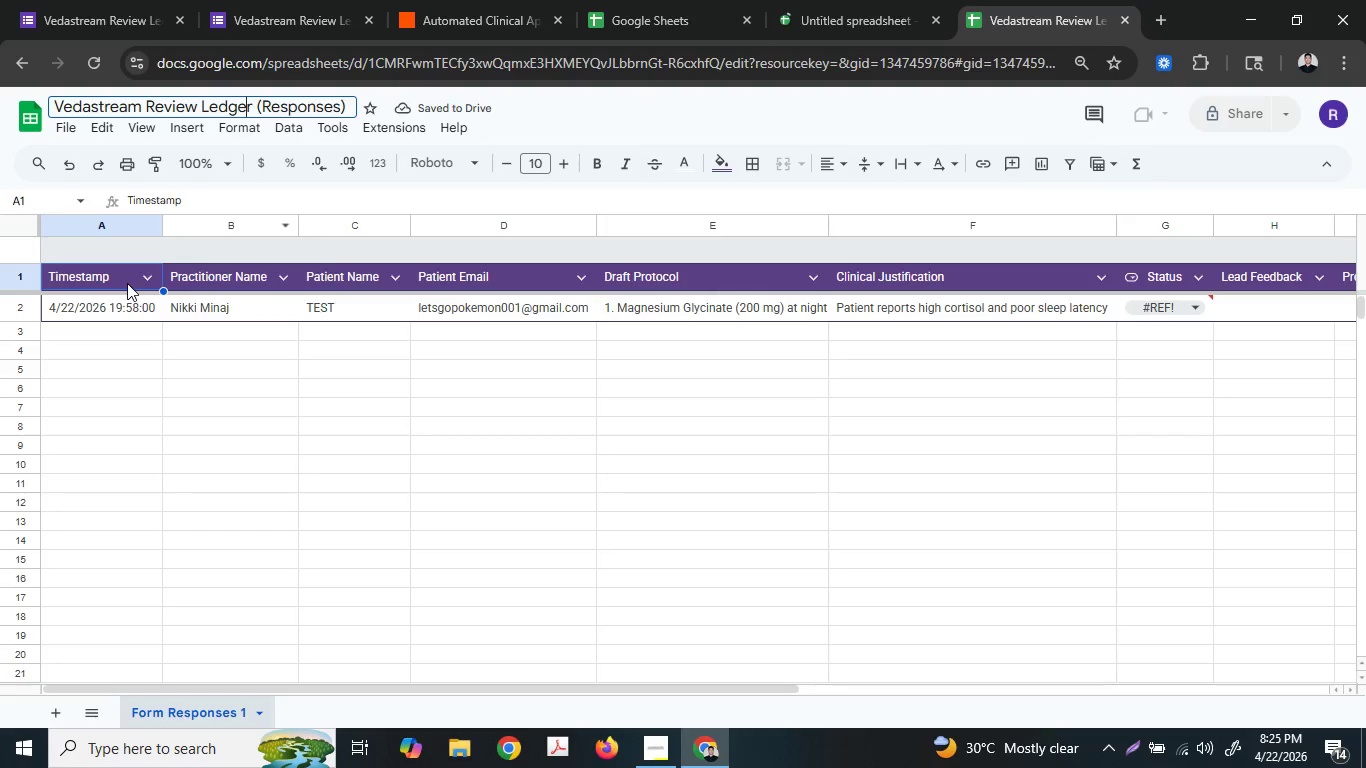 
left_click_drag(start_coordinate=[127, 282], to_coordinate=[1185, 280])
 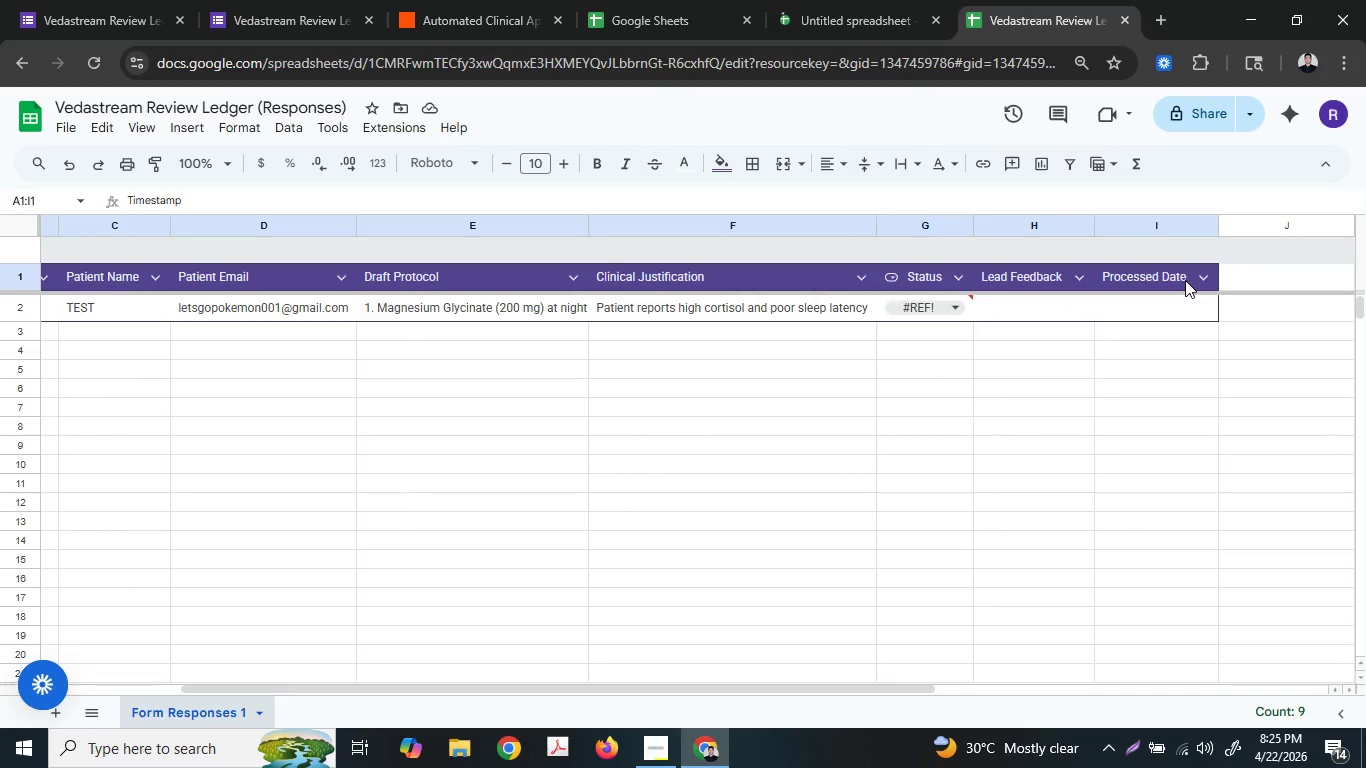 
key(Control+C)
 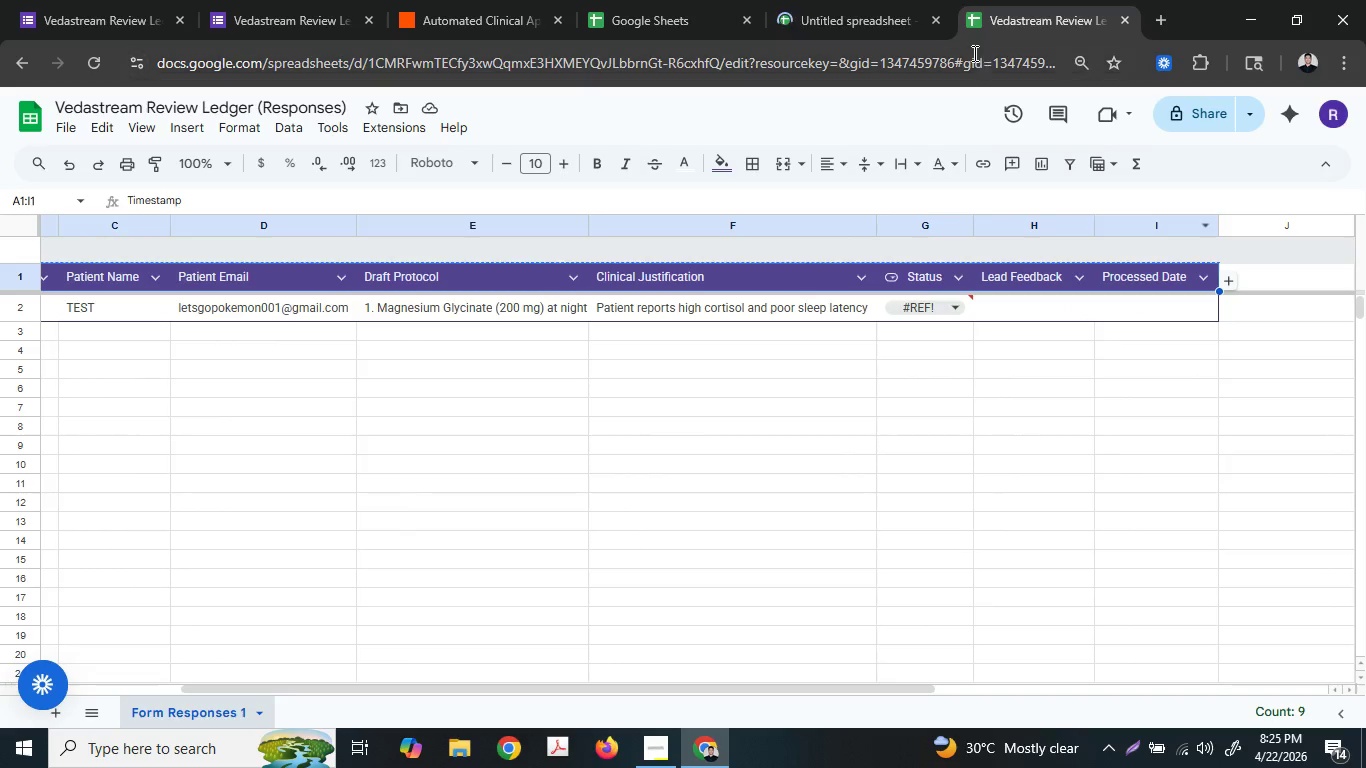 
left_click([822, 0])
 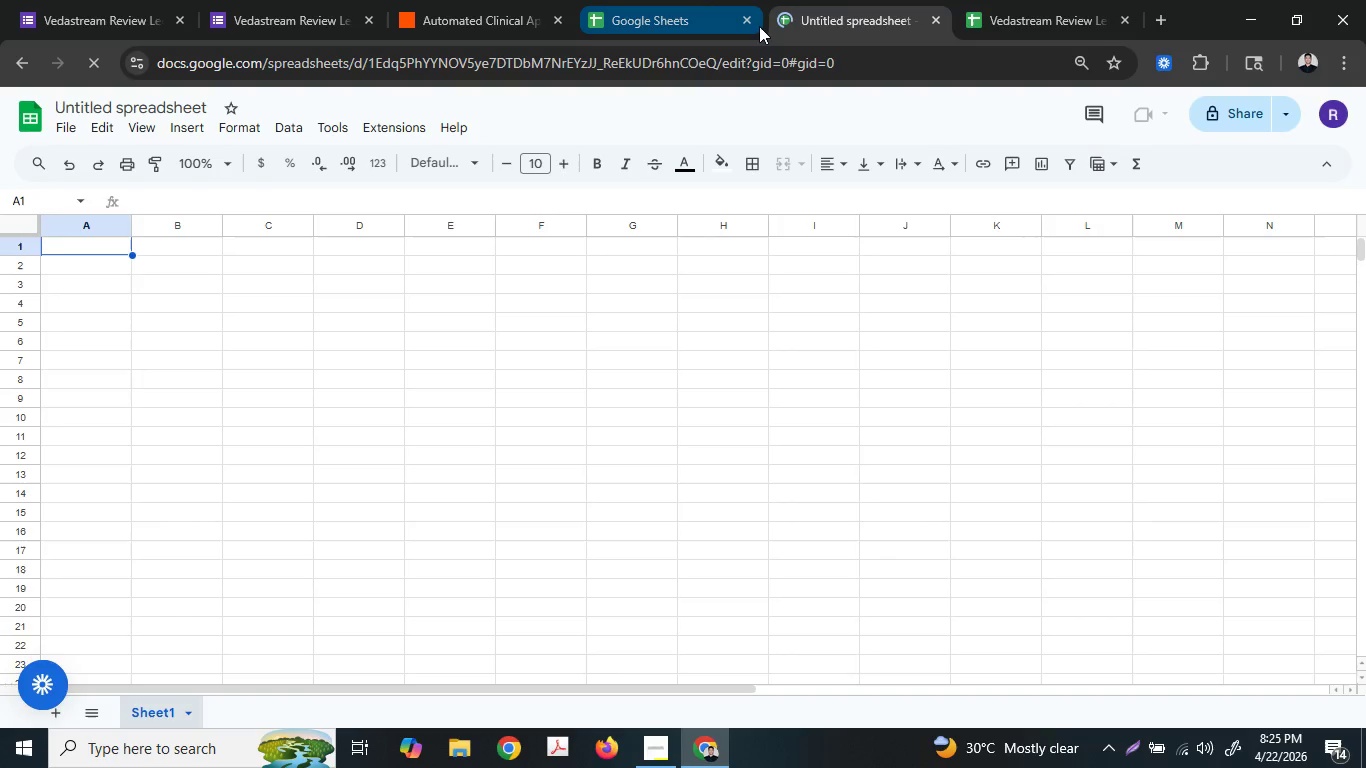 
left_click([750, 24])
 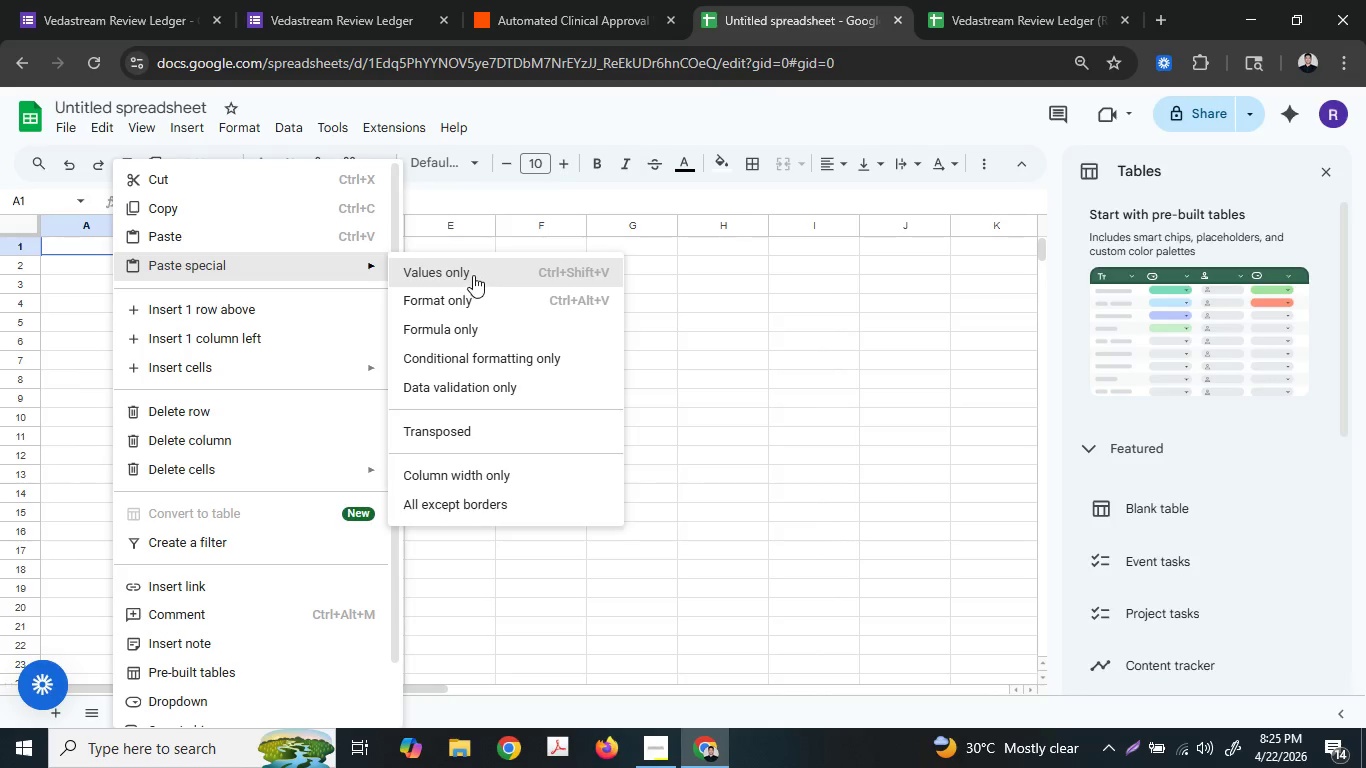 
wait(6.67)
 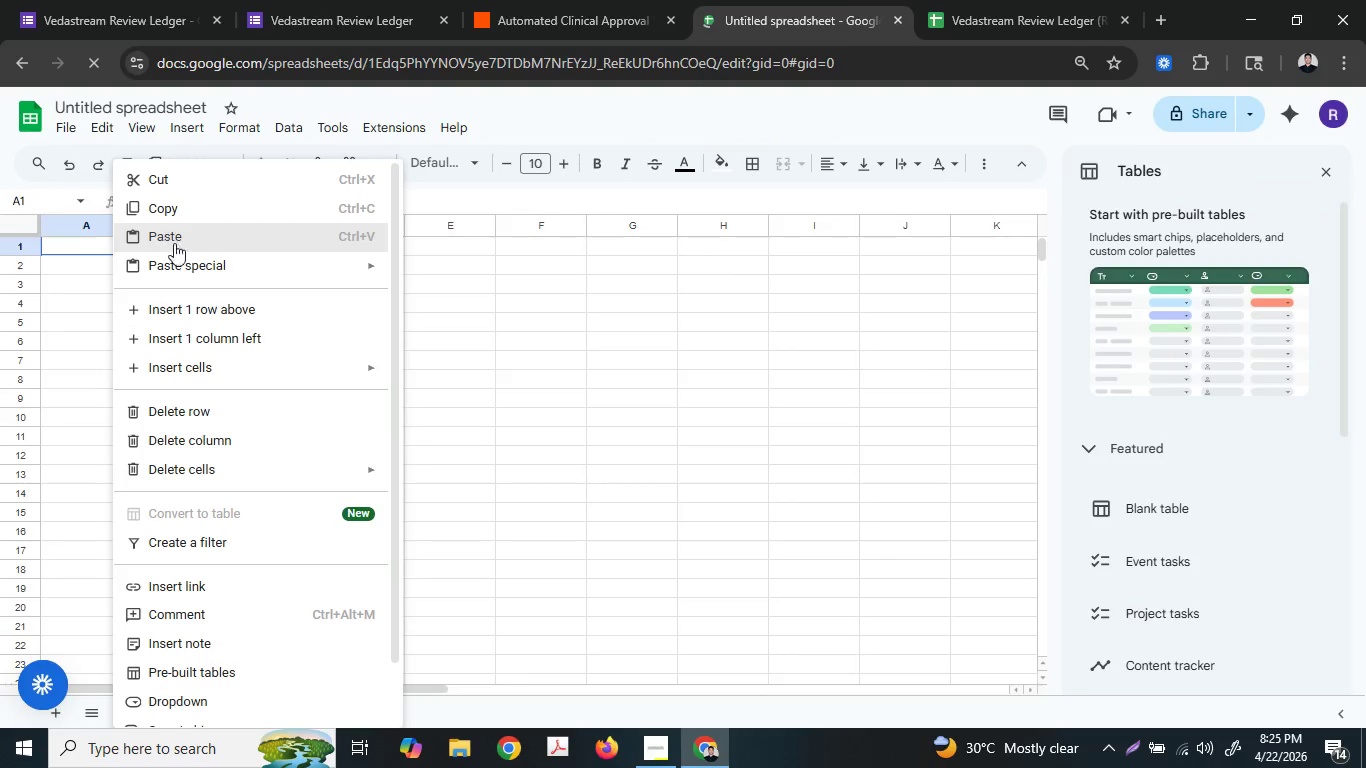 
key(Control+A)
 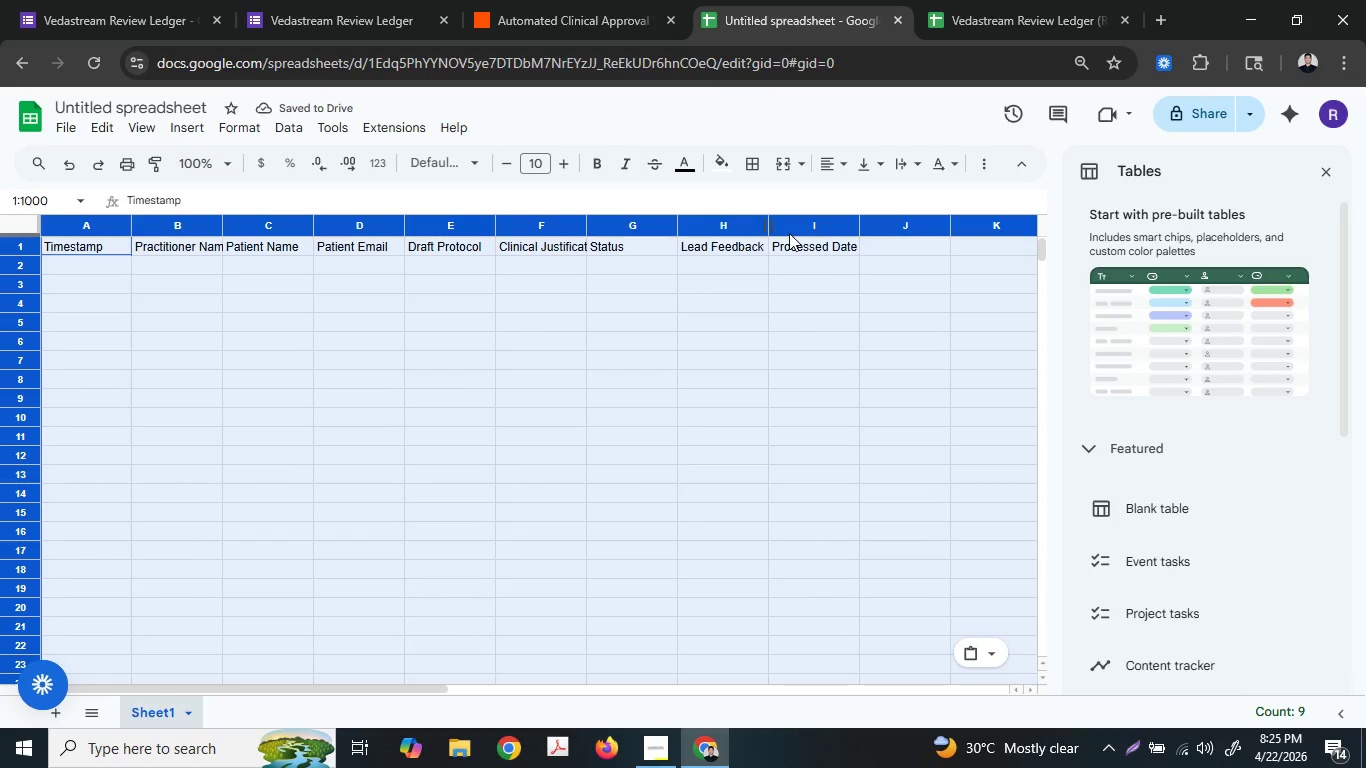 
key(Control+A)
 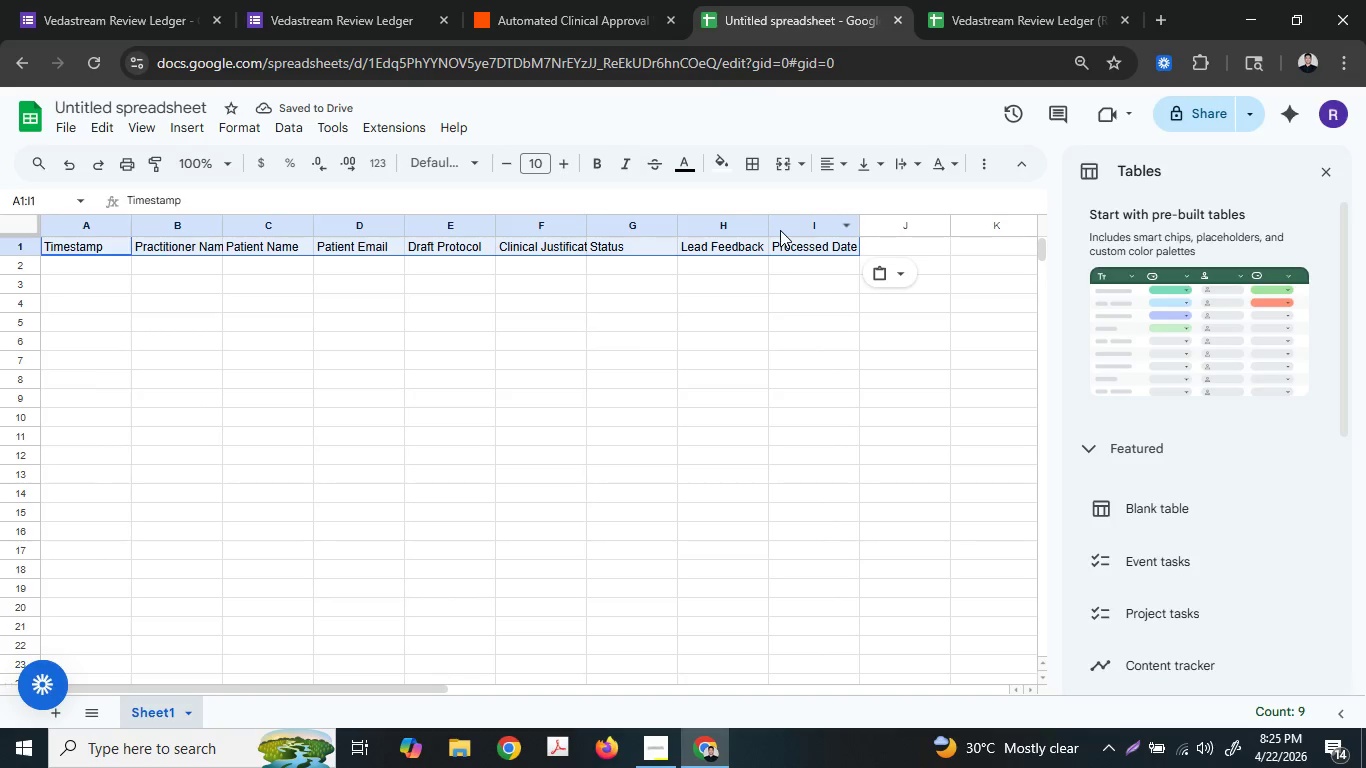 
key(Control+ControlLeft)
 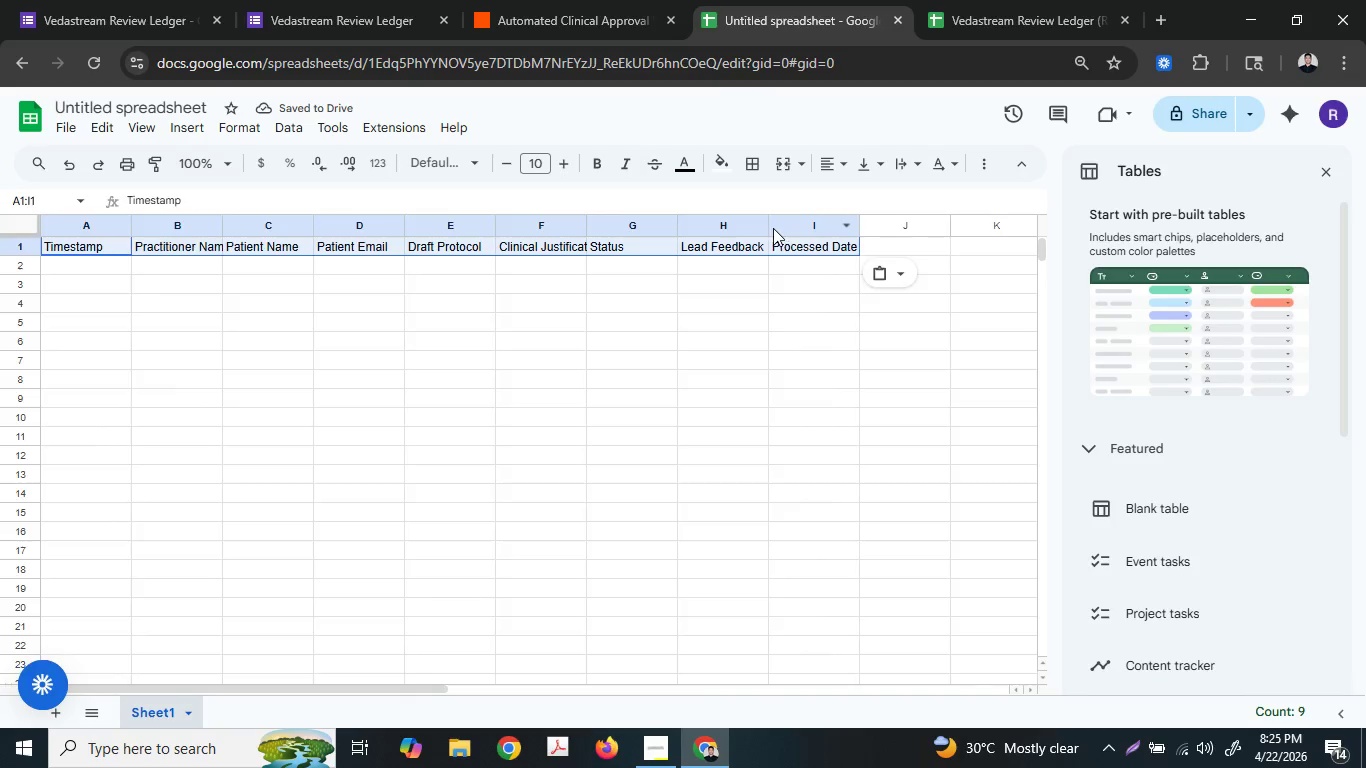 
key(Control+A)
 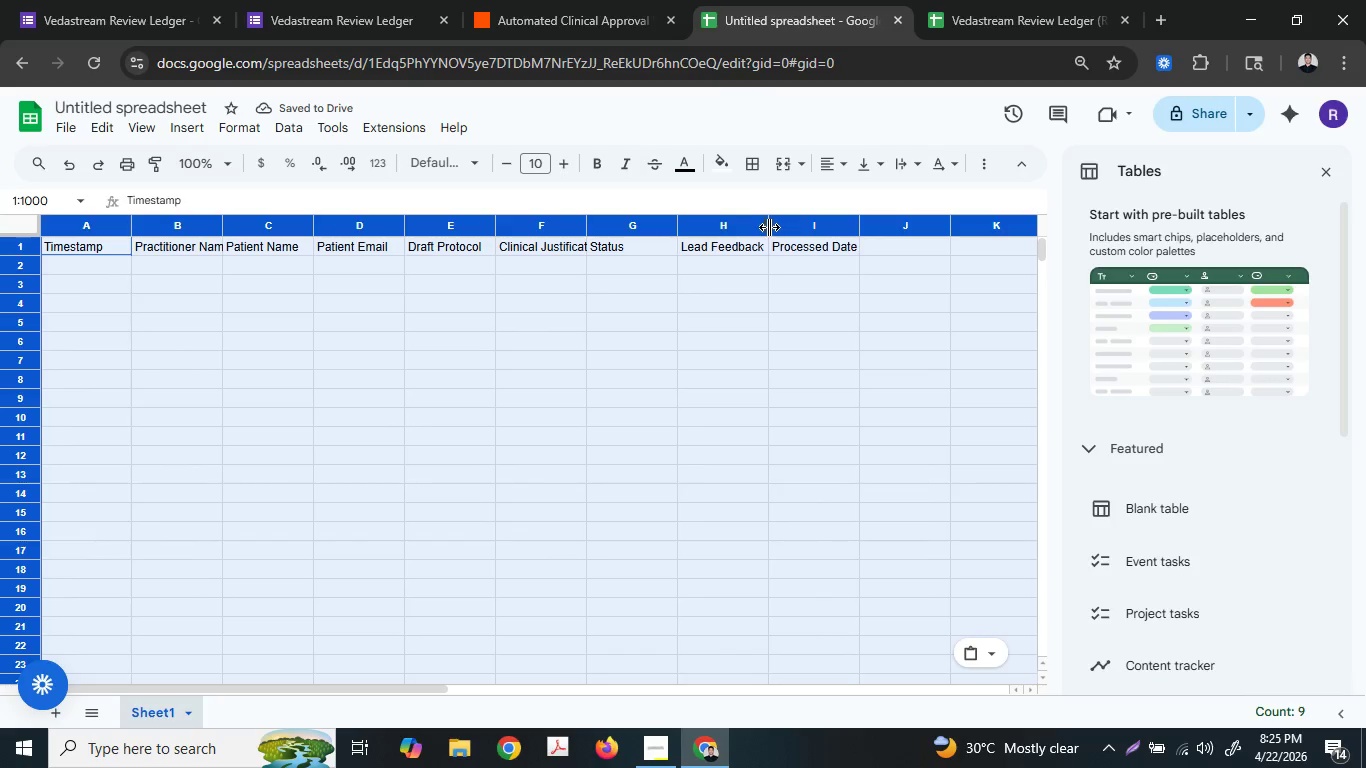 
left_click_drag(start_coordinate=[769, 227], to_coordinate=[792, 225])
 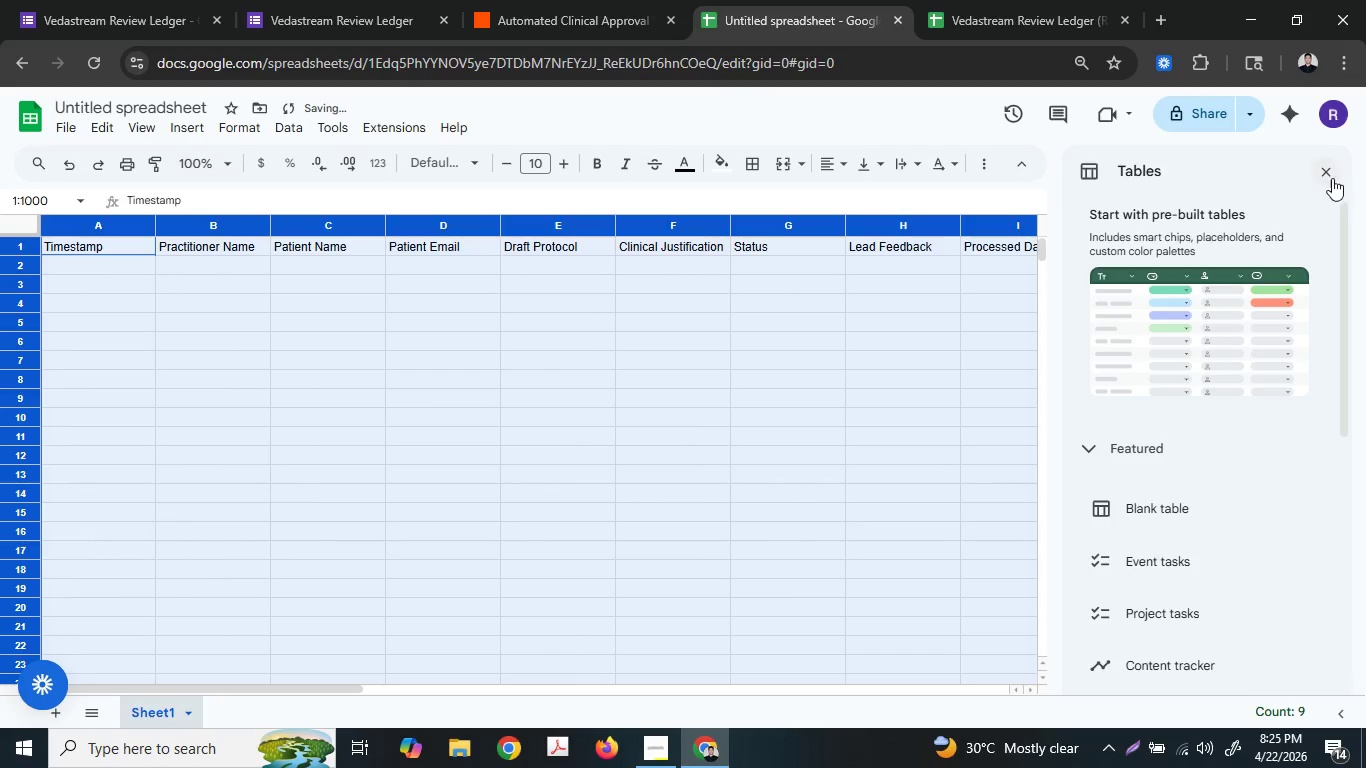 
left_click([1327, 176])
 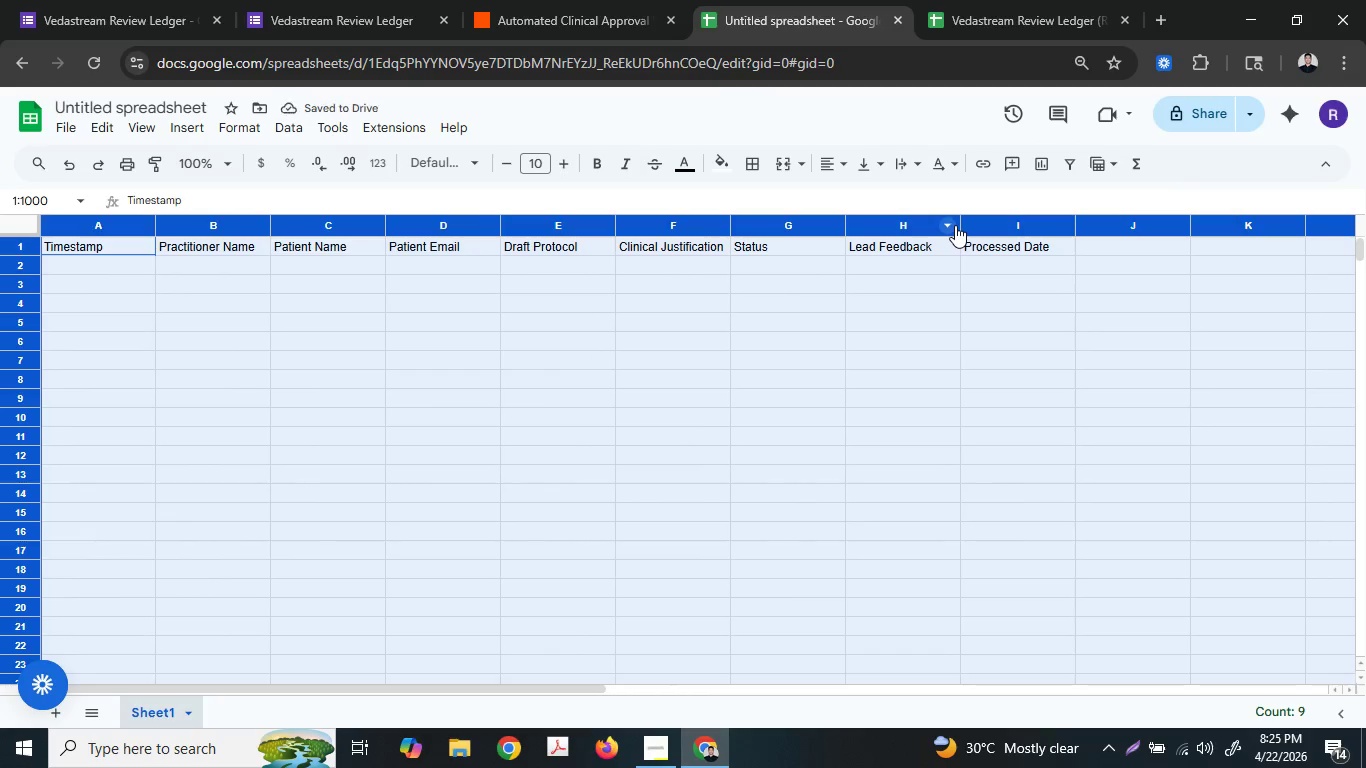 
key(Control+A)
 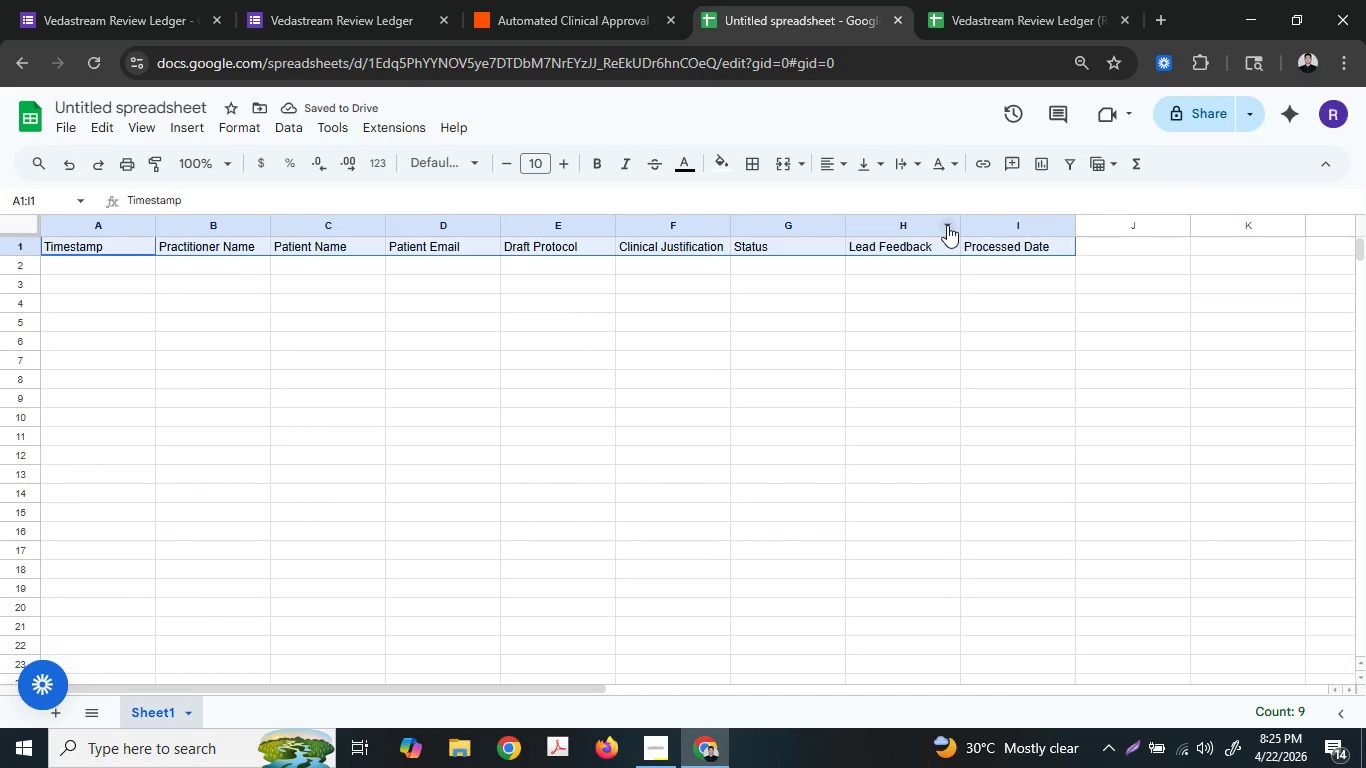 
key(Control+A)
 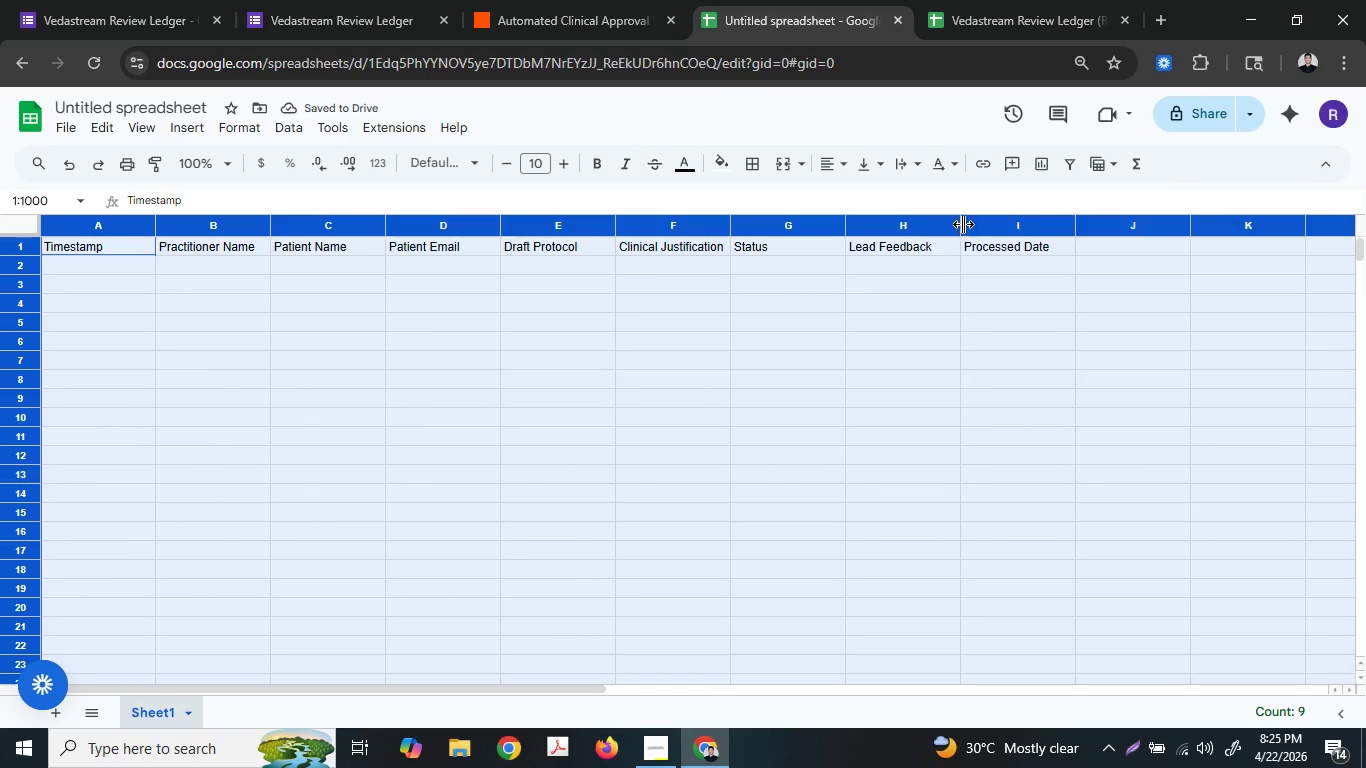 
left_click_drag(start_coordinate=[963, 224], to_coordinate=[1015, 220])
 